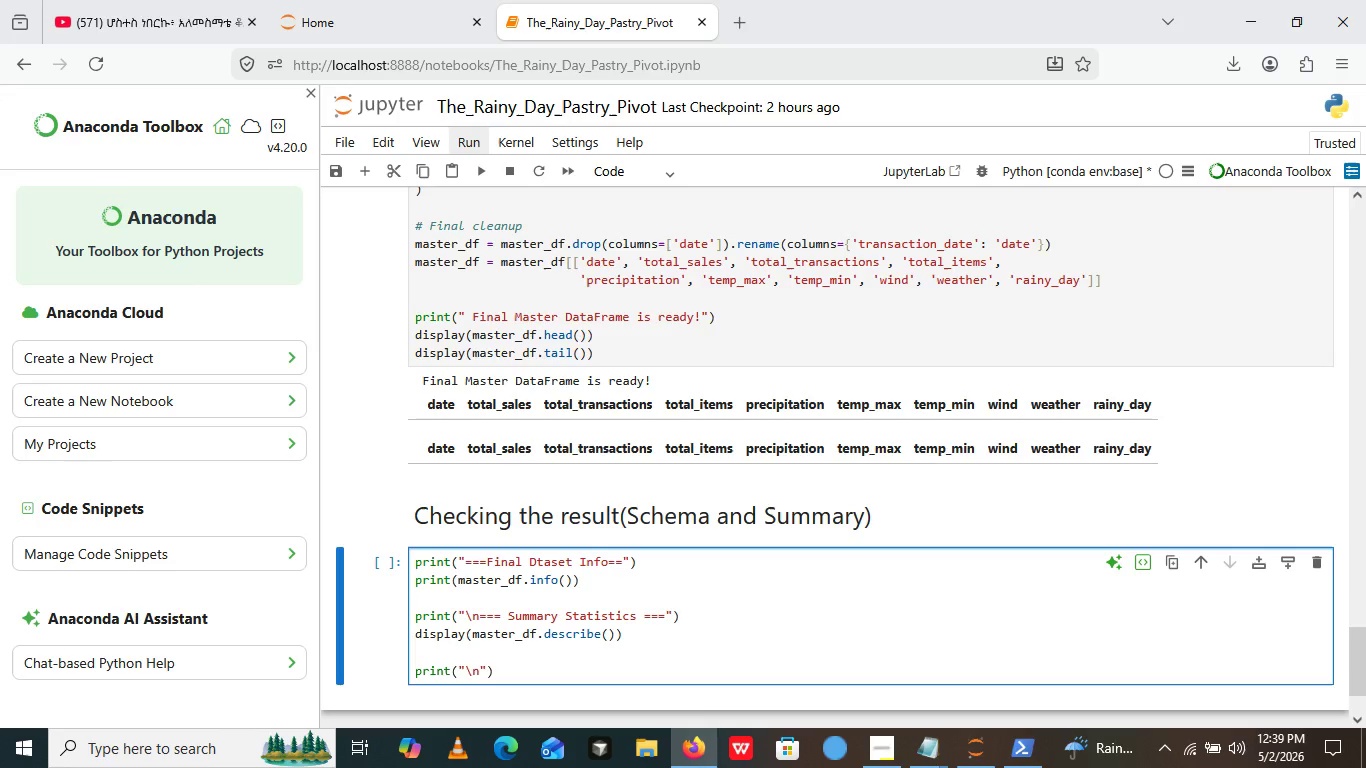 
type(=== Avare)
key(Backspace)
type(age )
 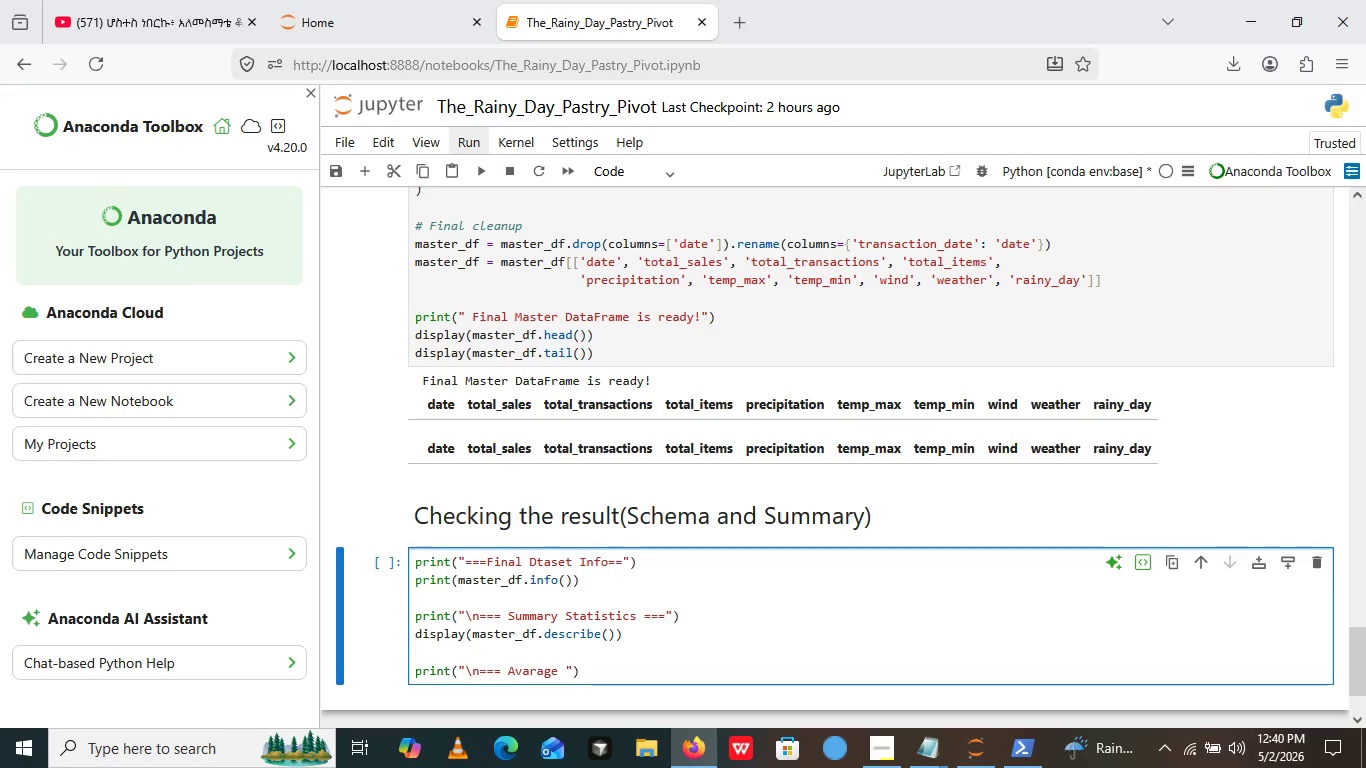 
type(Sales on rainy)
 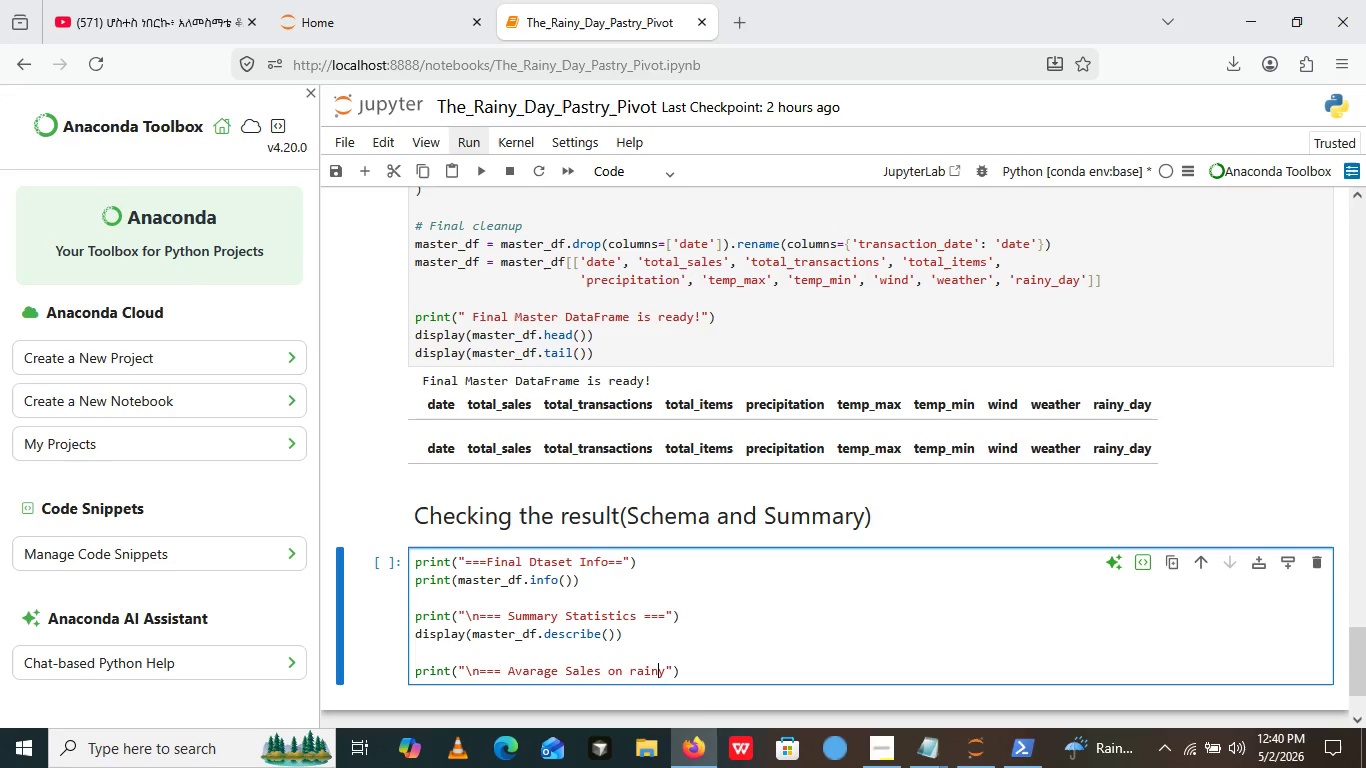 
key(ArrowLeft)
 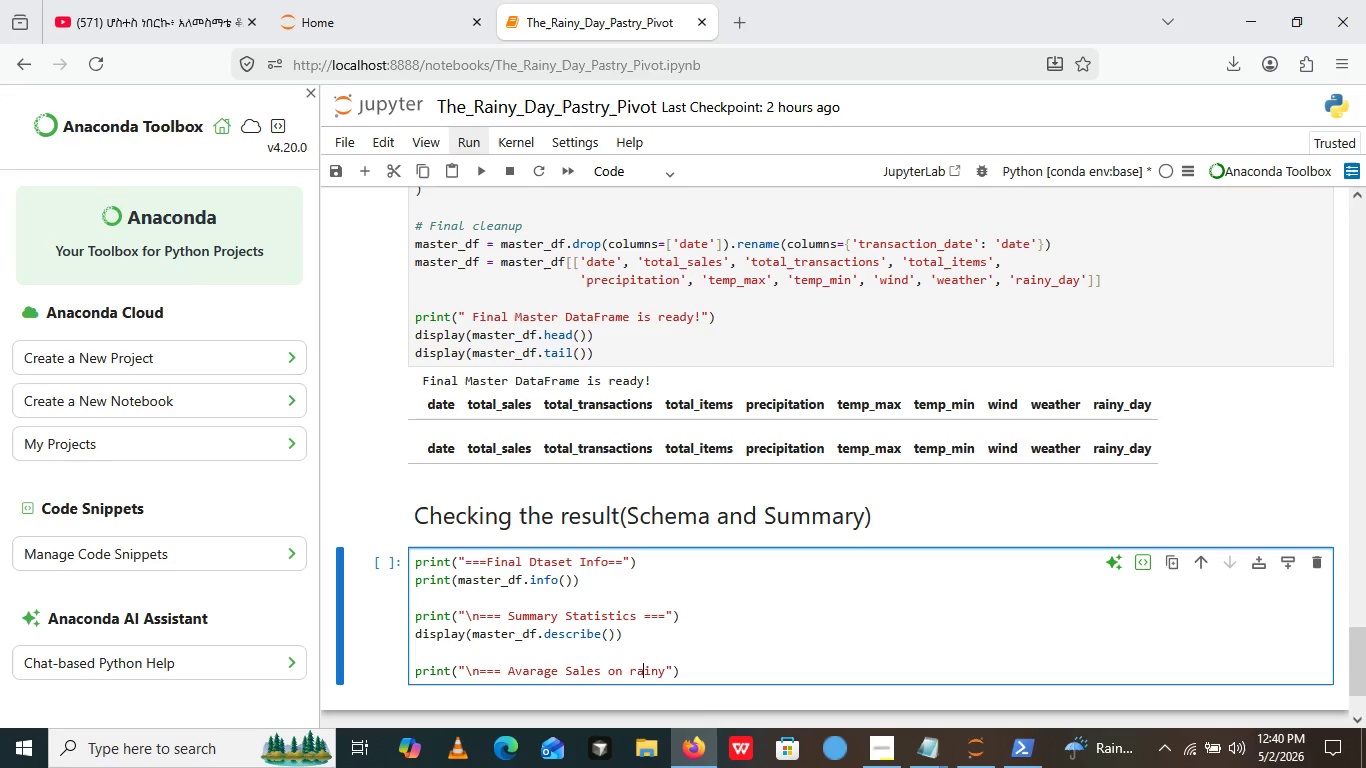 
key(ArrowLeft)
 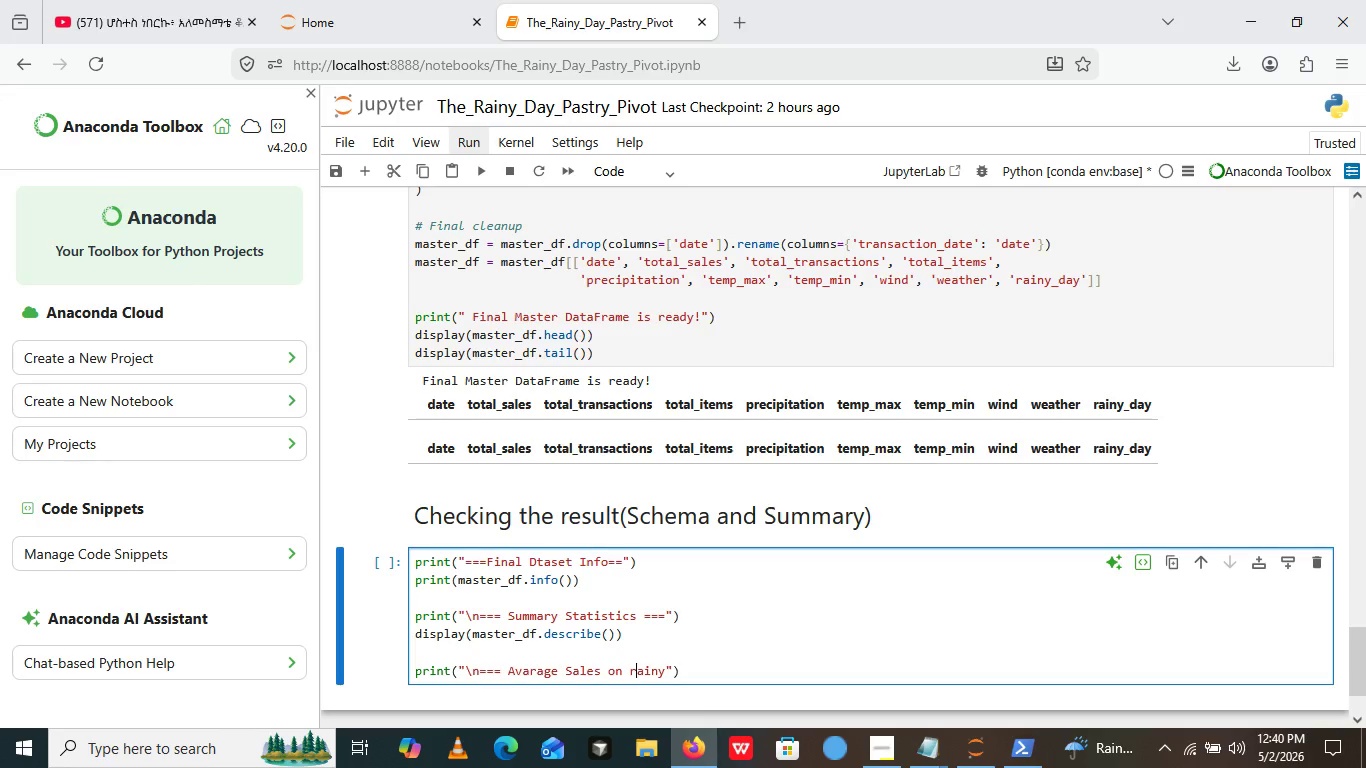 
key(ArrowLeft)
 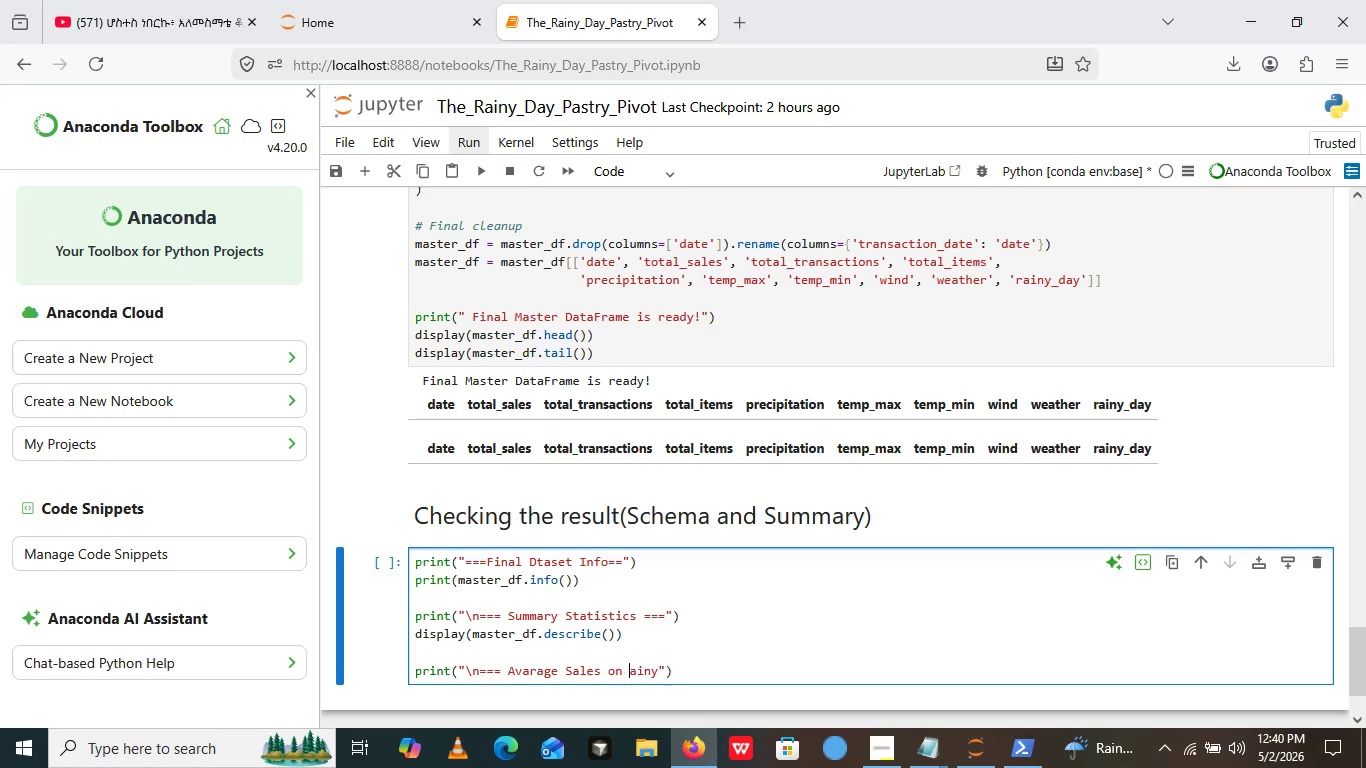 
key(ArrowLeft)
 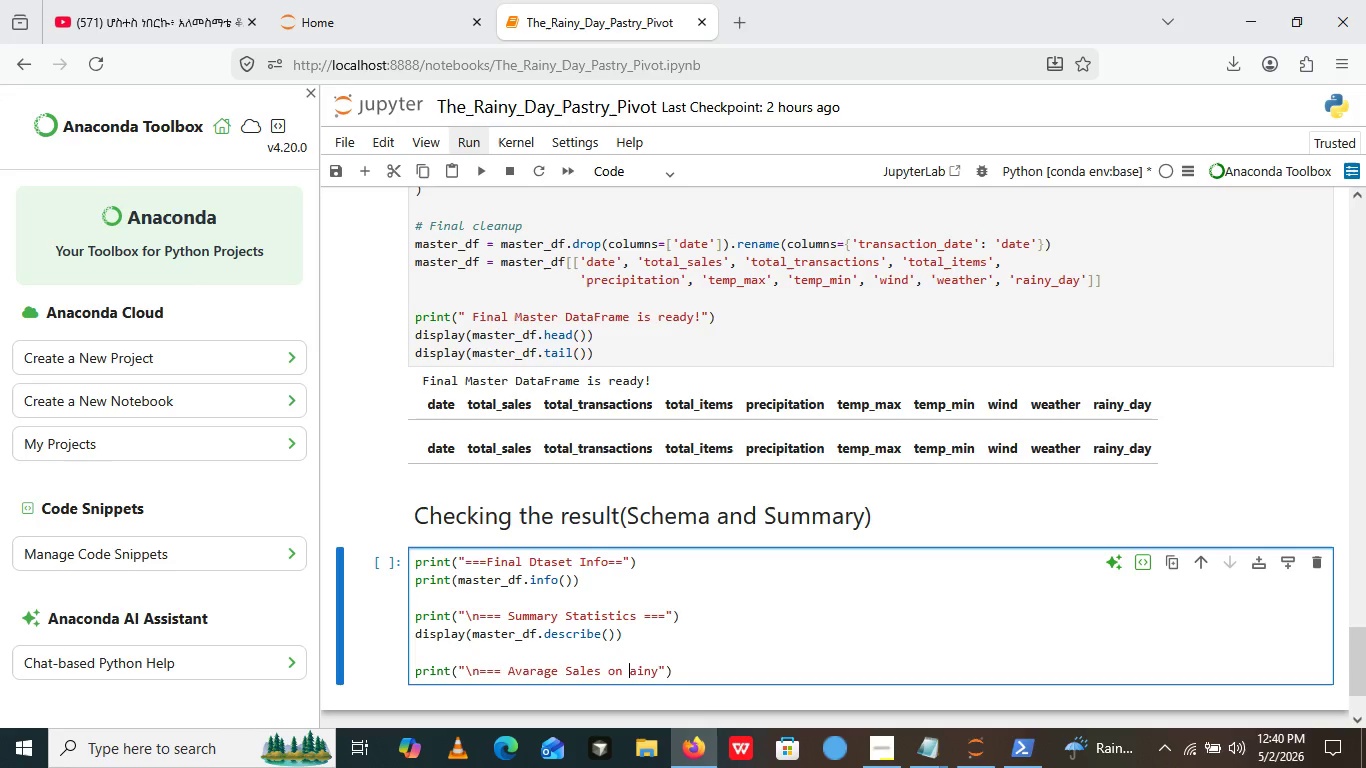 
key(Backspace)
 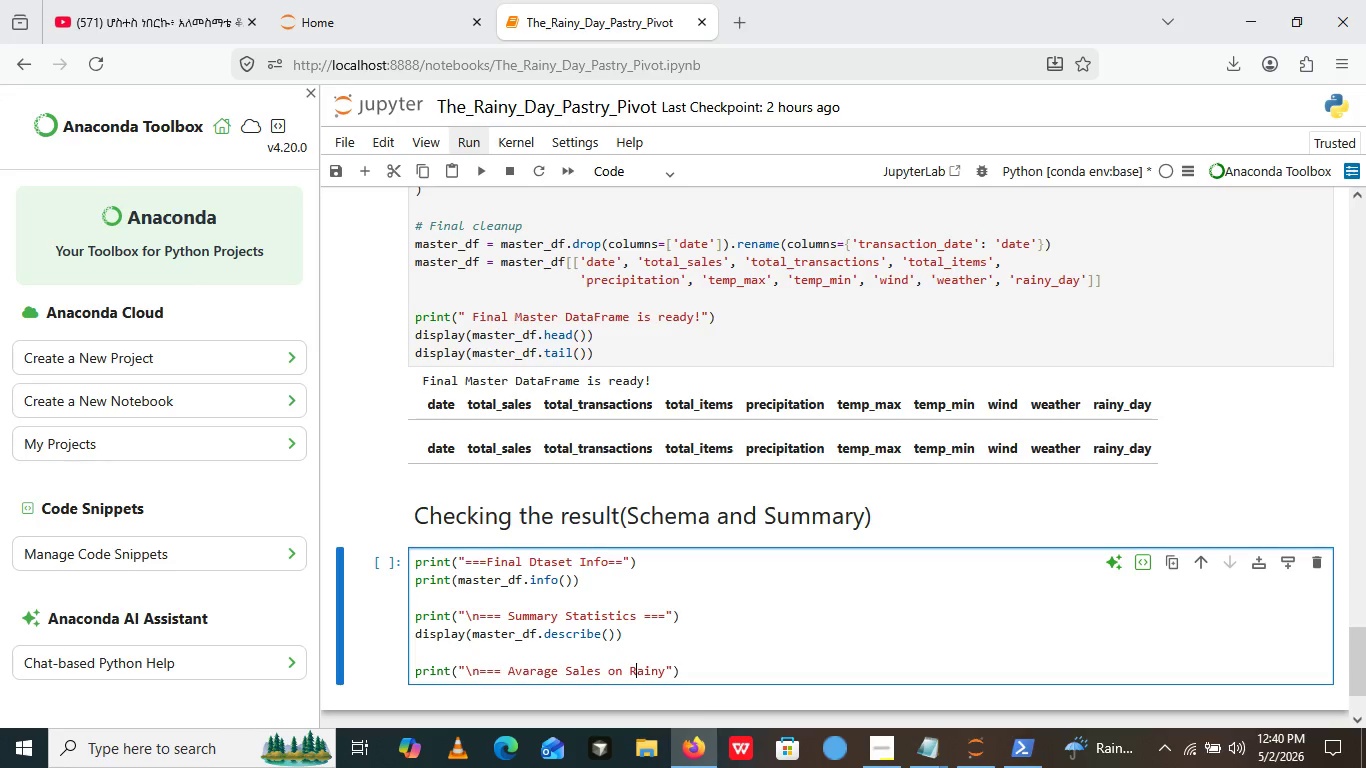 
key(Shift+ShiftLeft)
 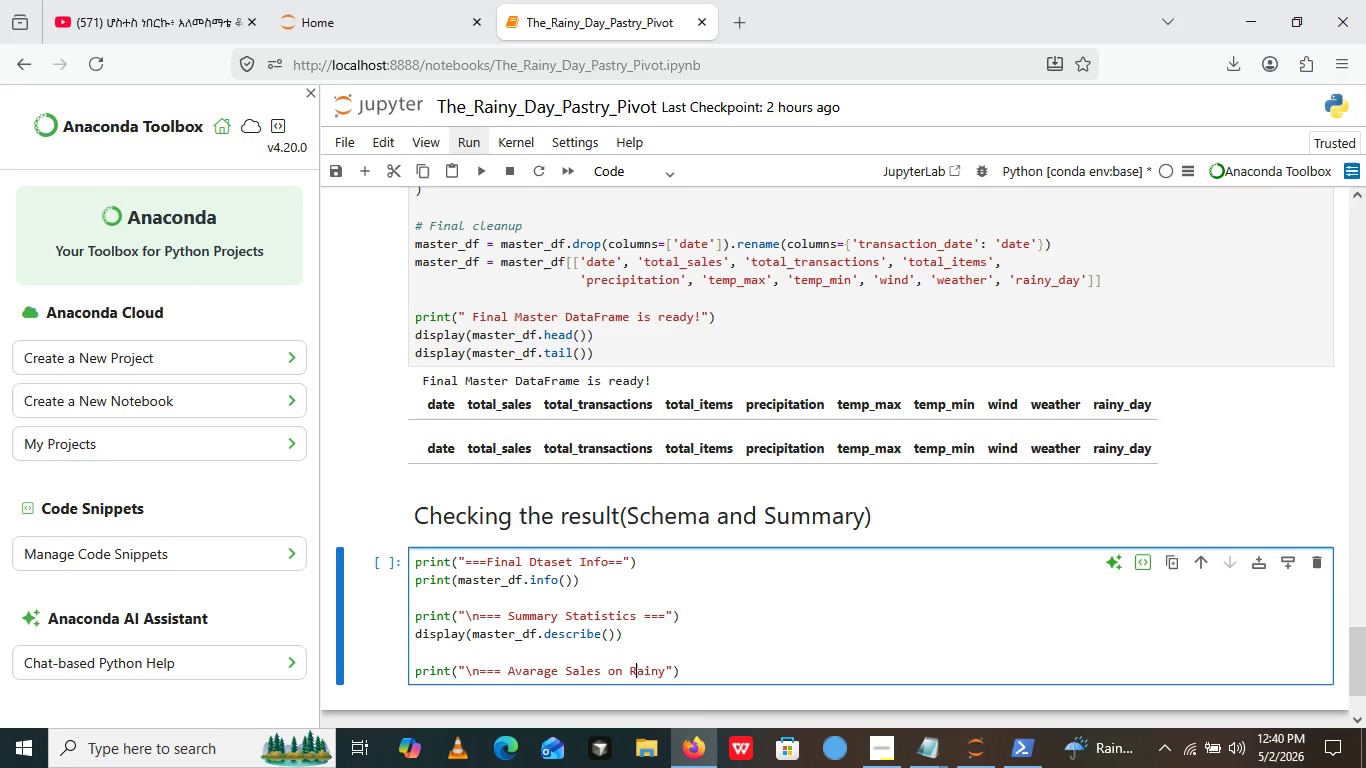 
key(Shift+R)
 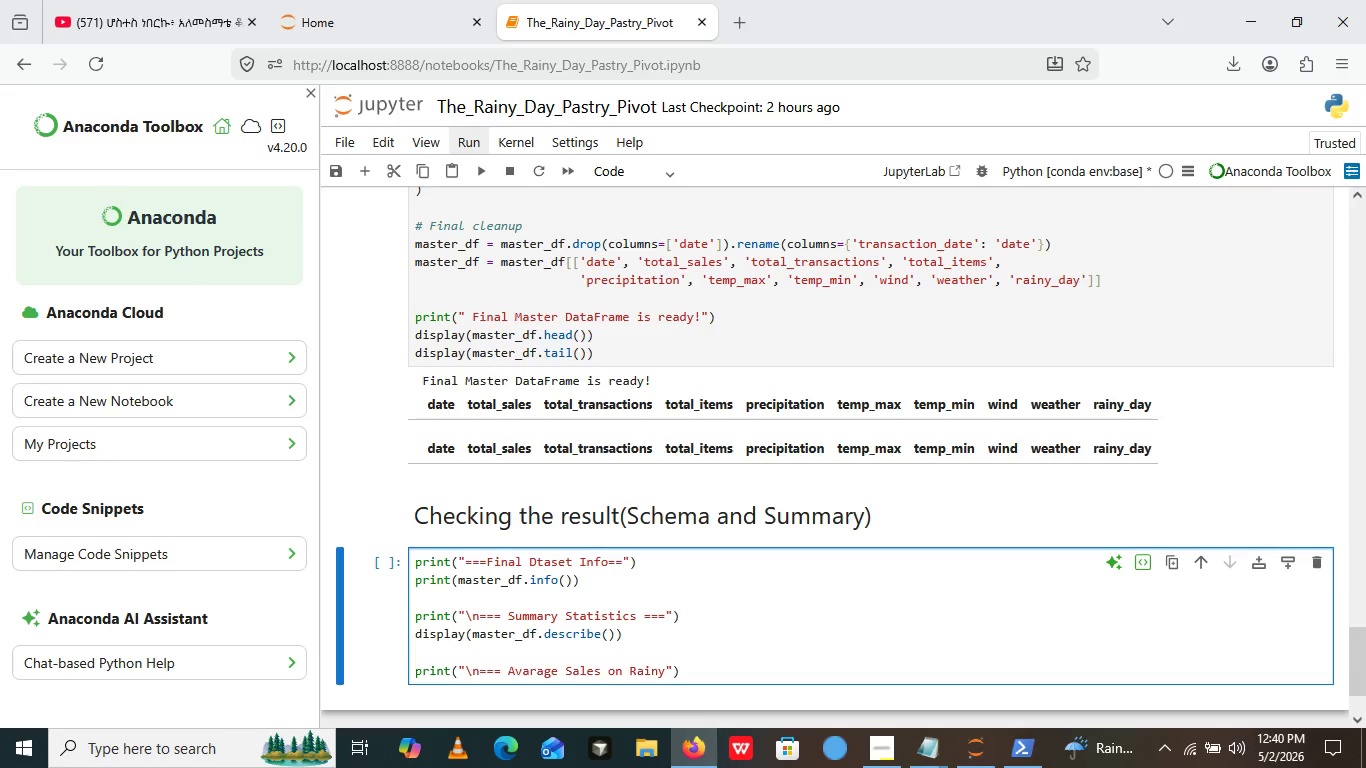 
key(ArrowRight)
 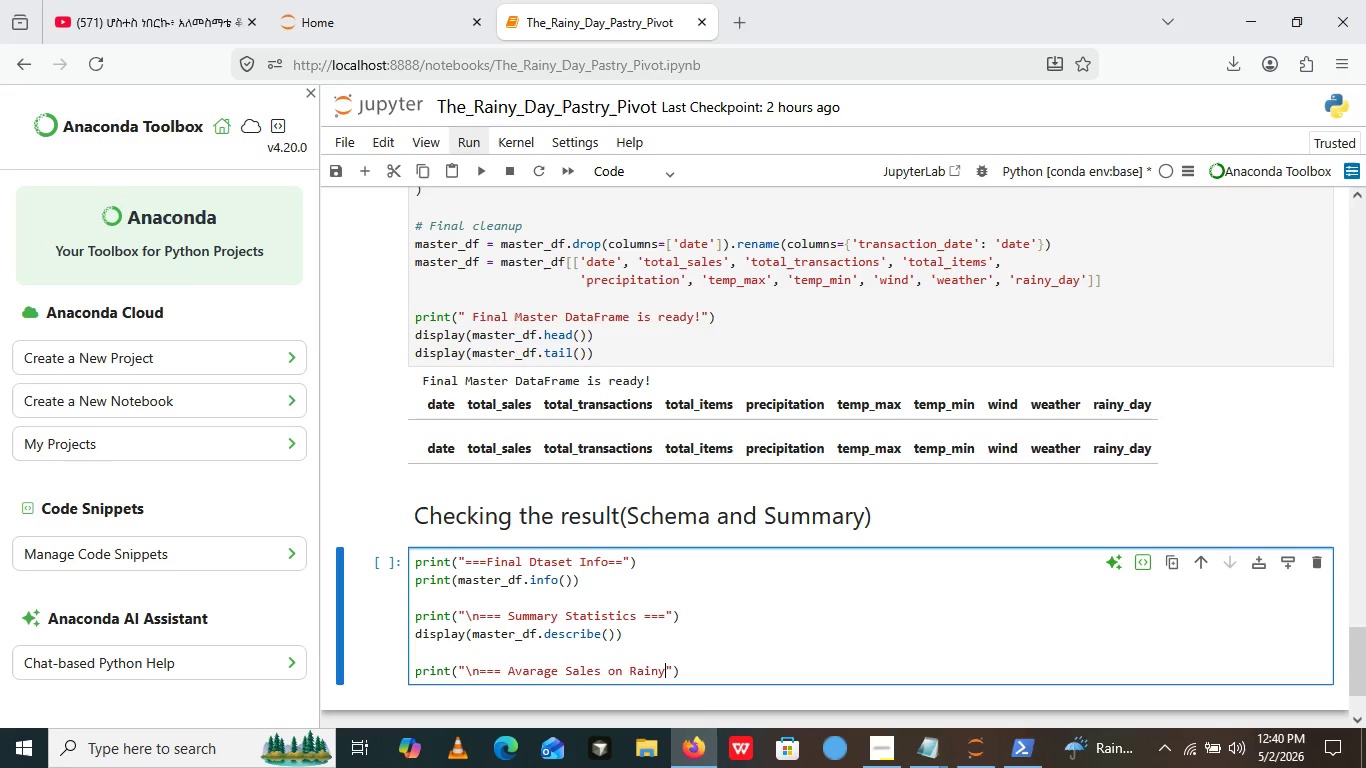 
key(ArrowRight)
 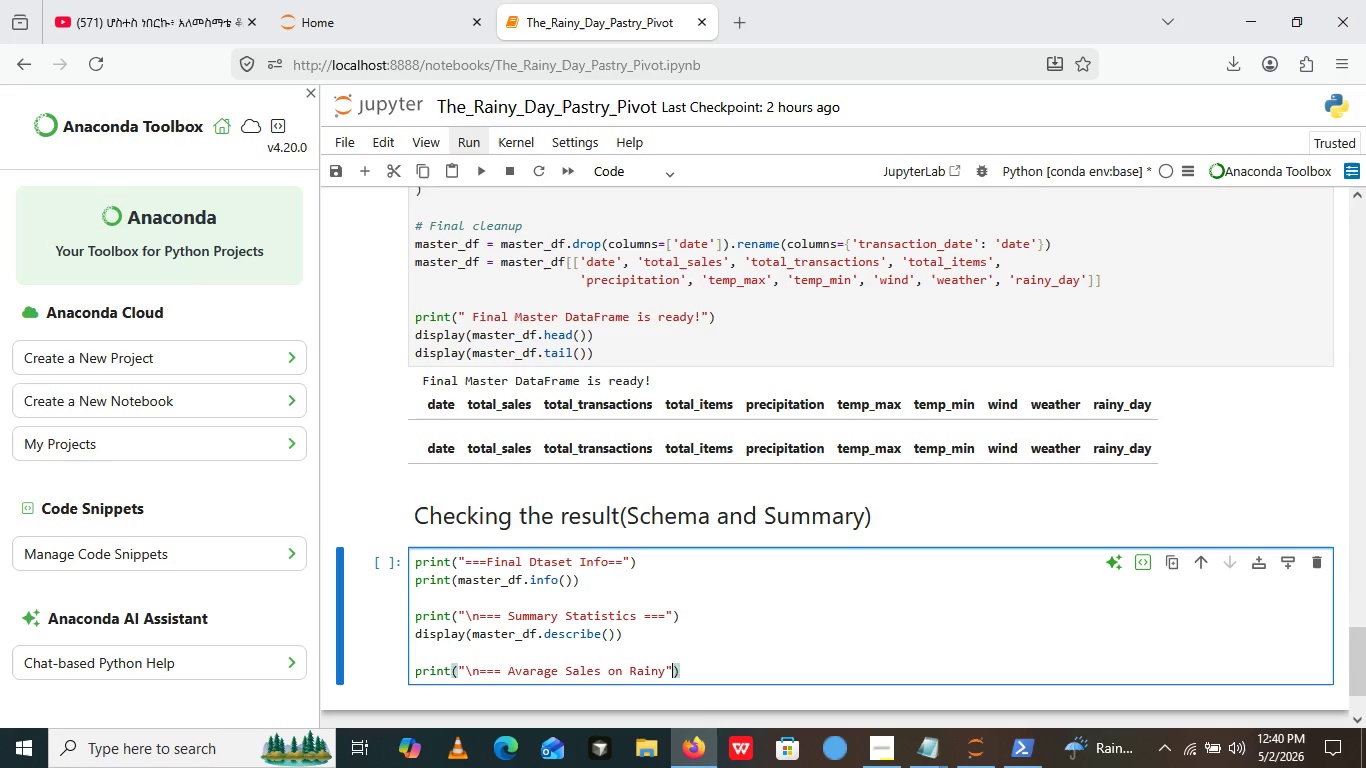 
key(ArrowRight)
 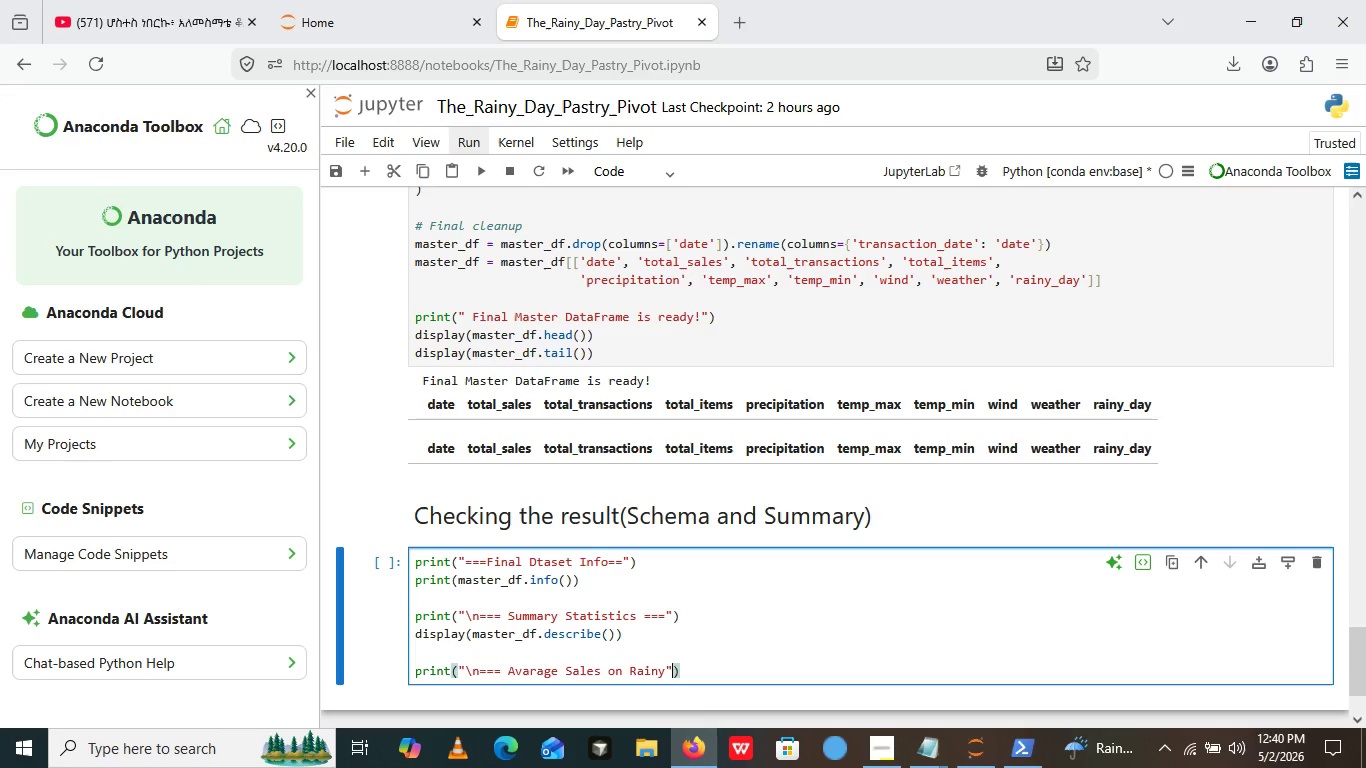 
key(ArrowRight)
 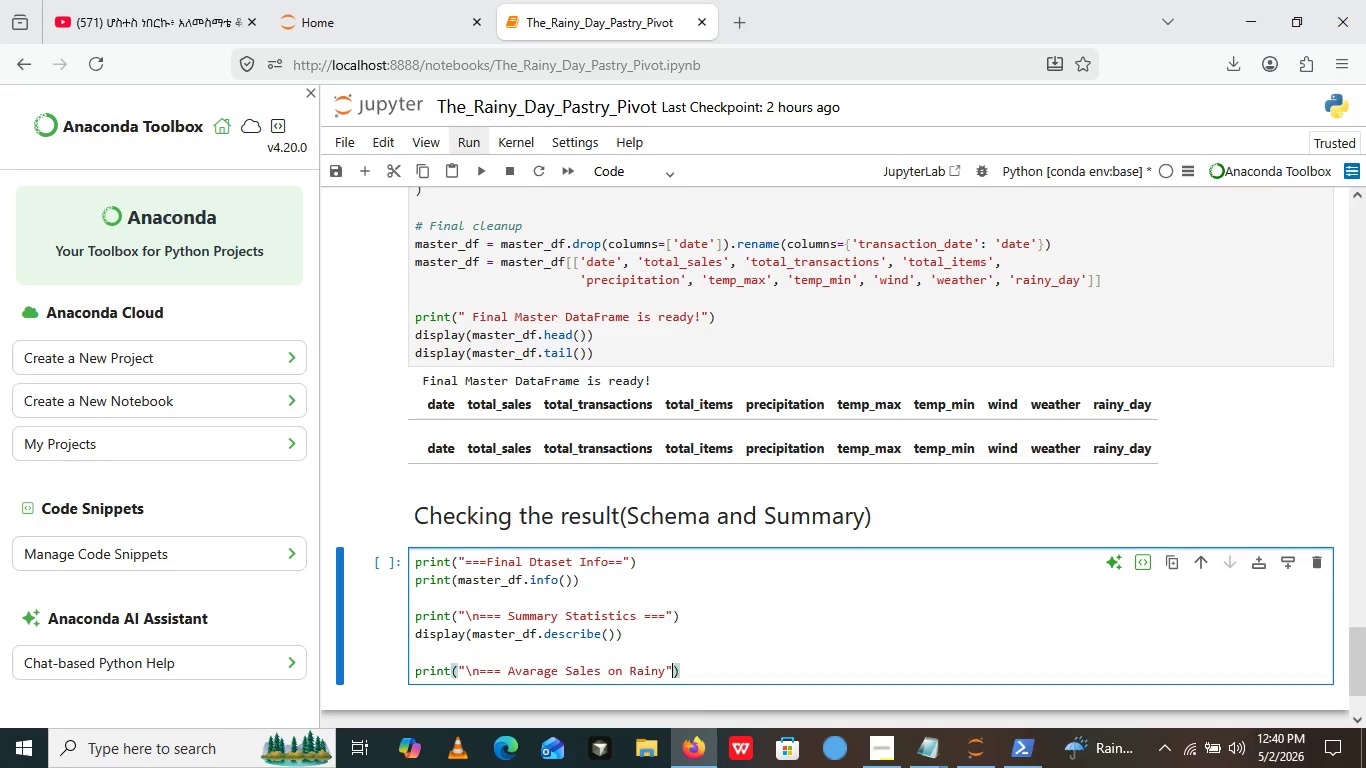 
key(ArrowRight)
 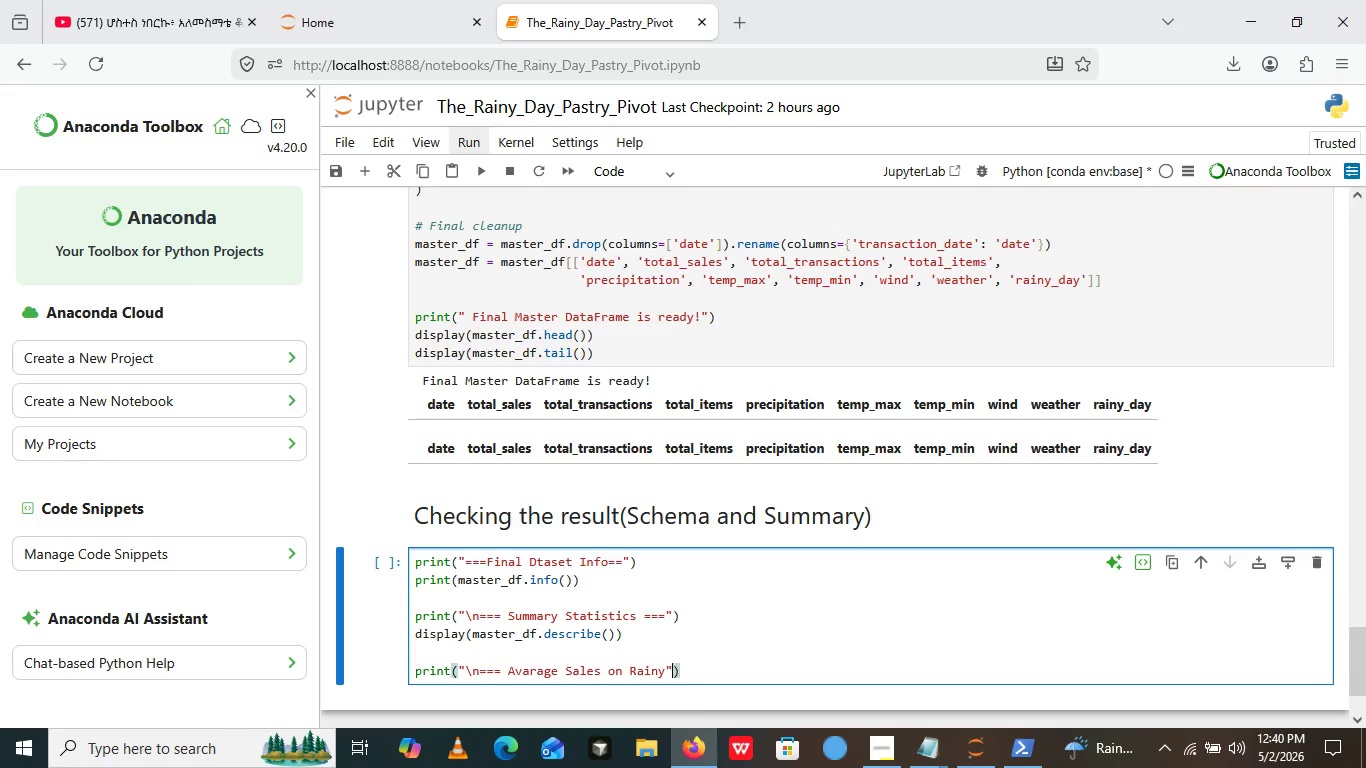 
key(ArrowRight)
 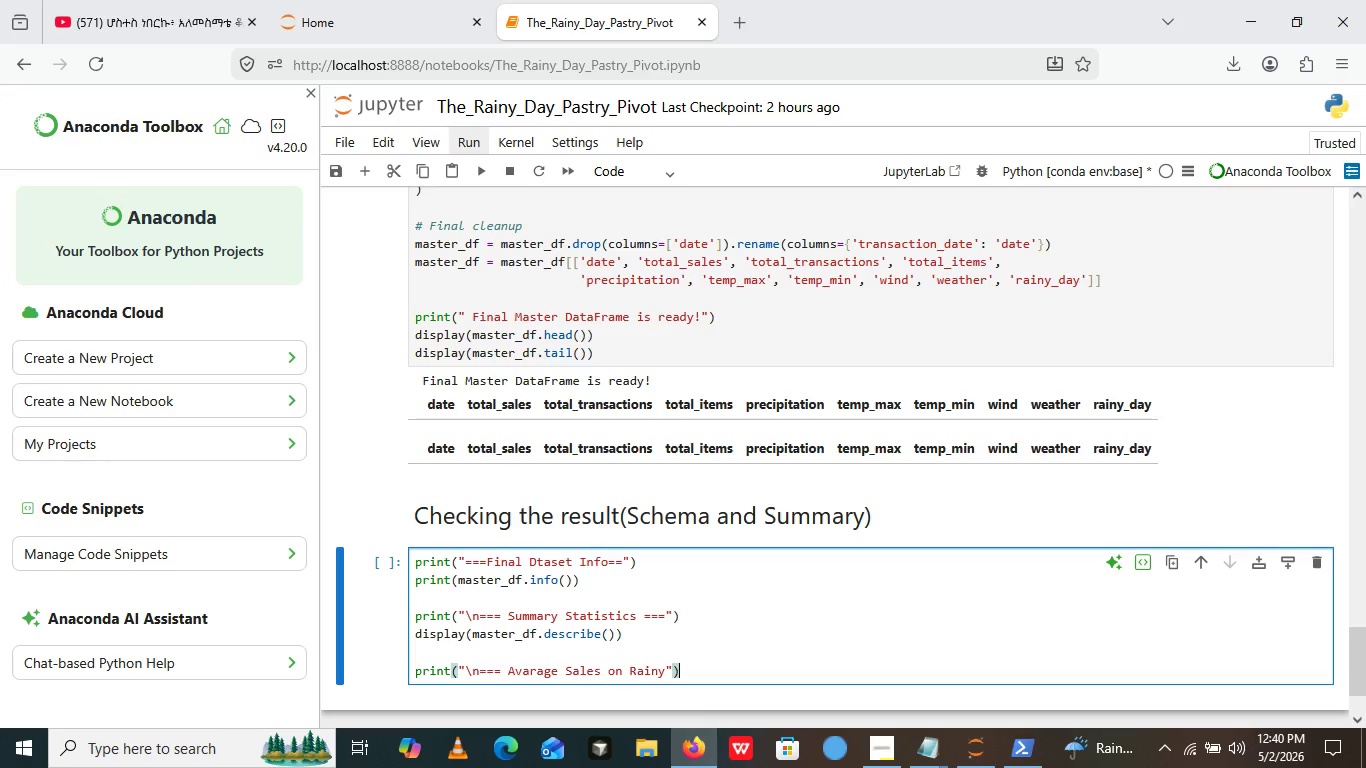 
key(ArrowRight)
 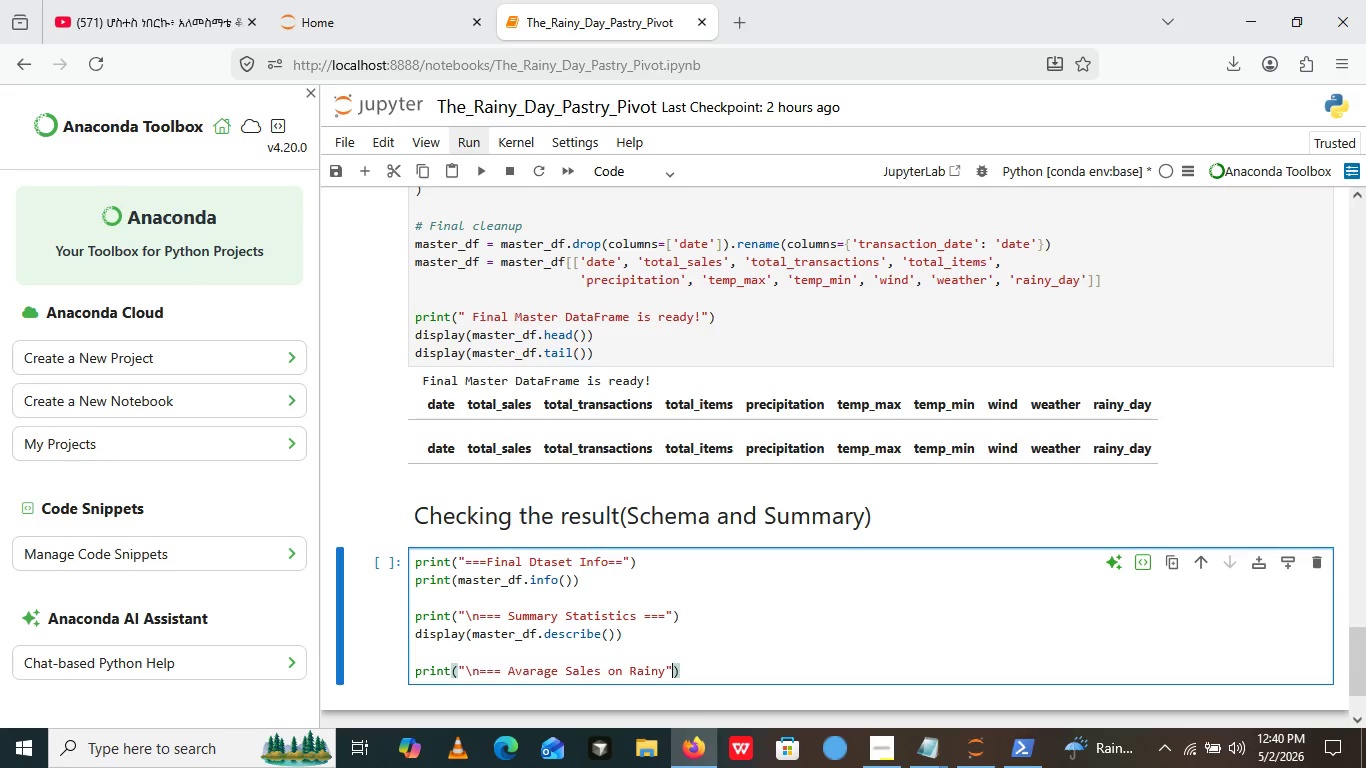 
key(ArrowLeft)
 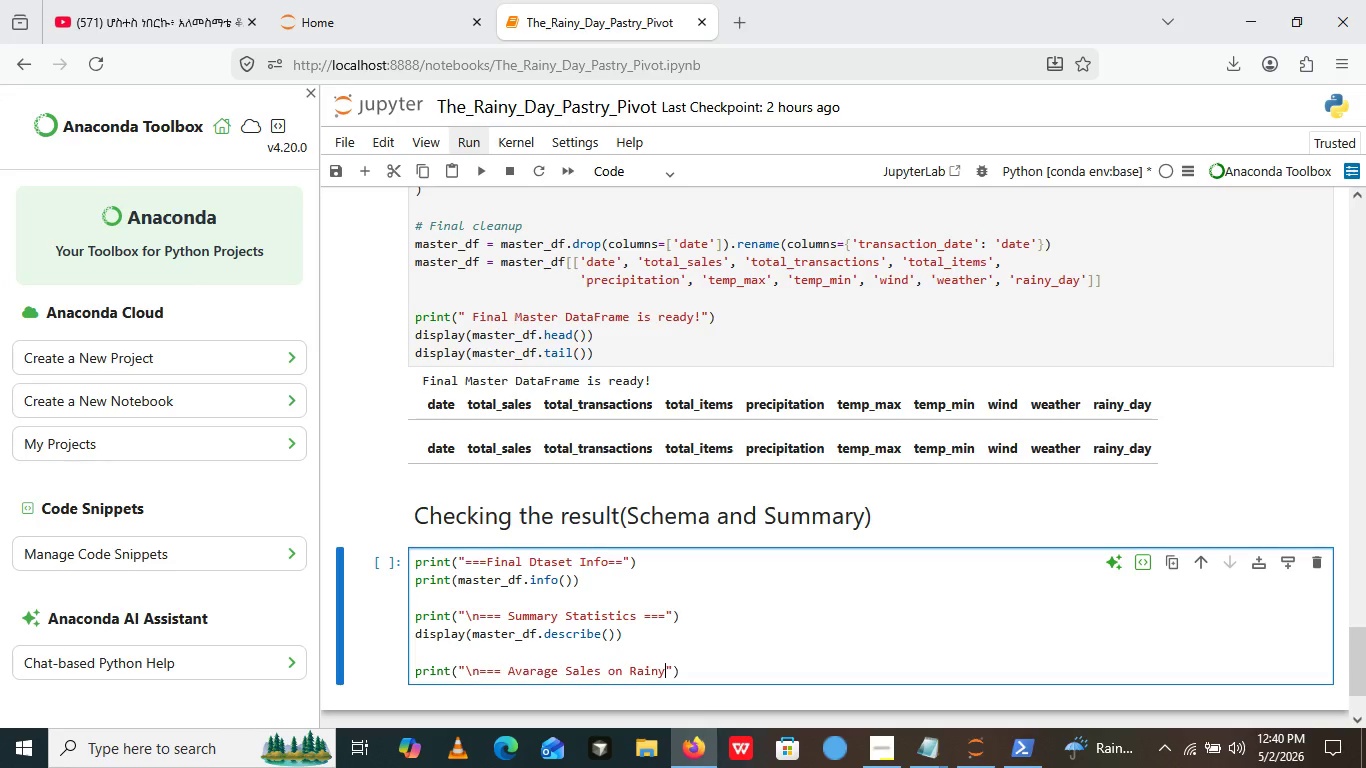 
key(ArrowLeft)
 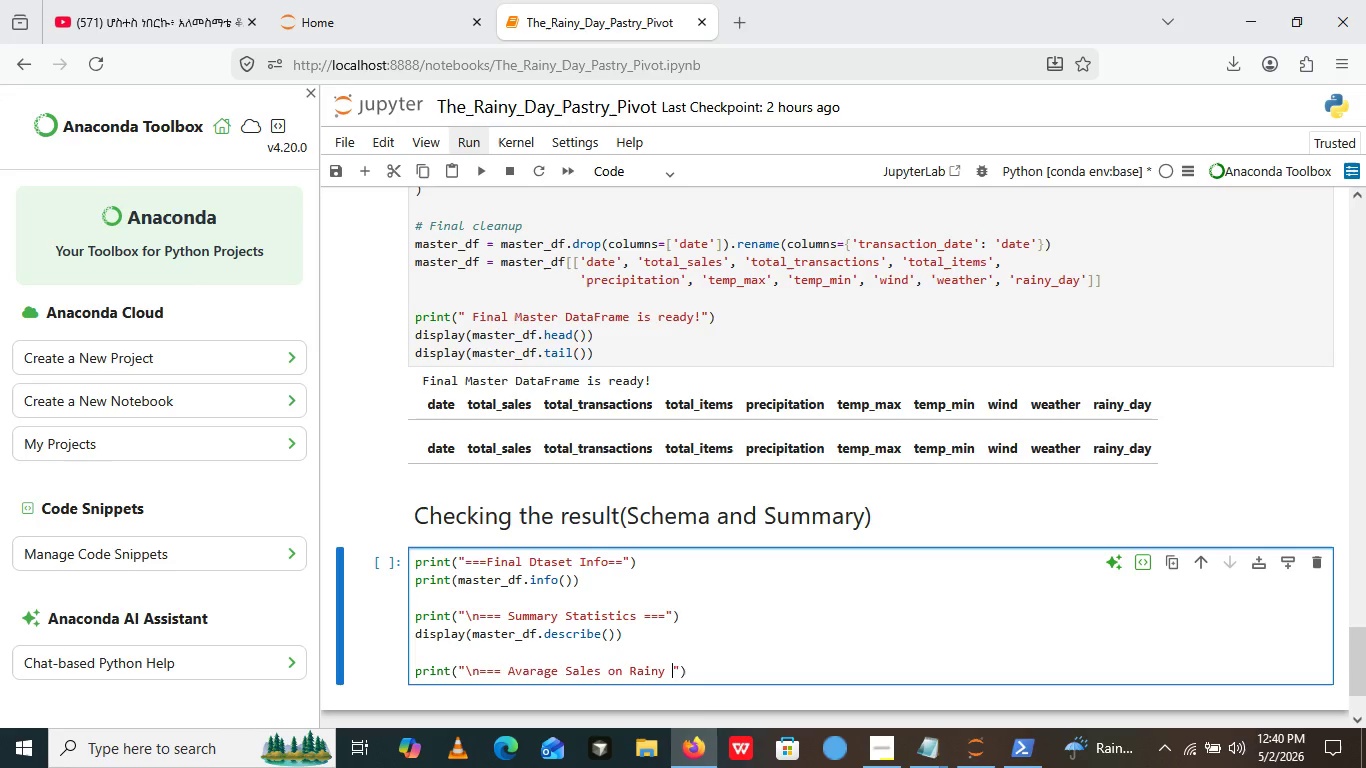 
type( vs Non-)
 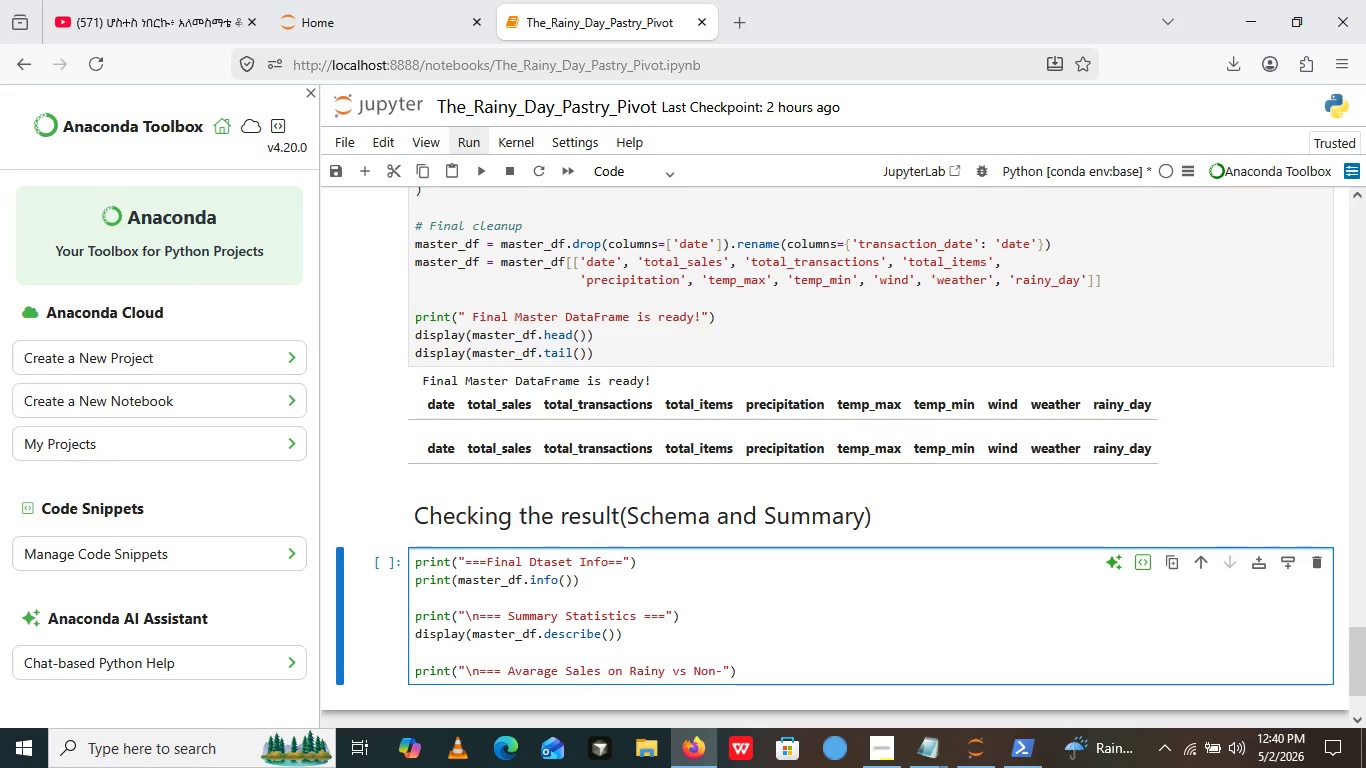 
wait(9.03)
 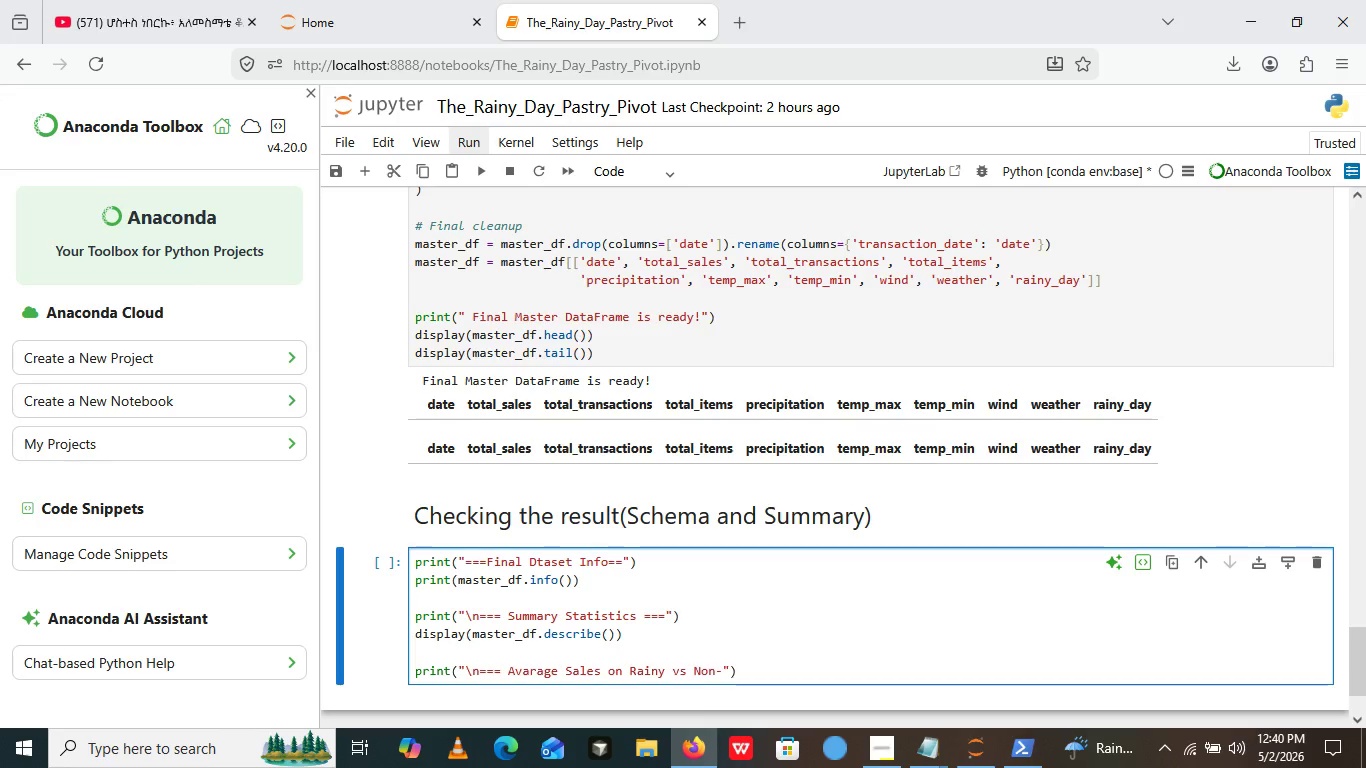 
type(rainy days ===")
 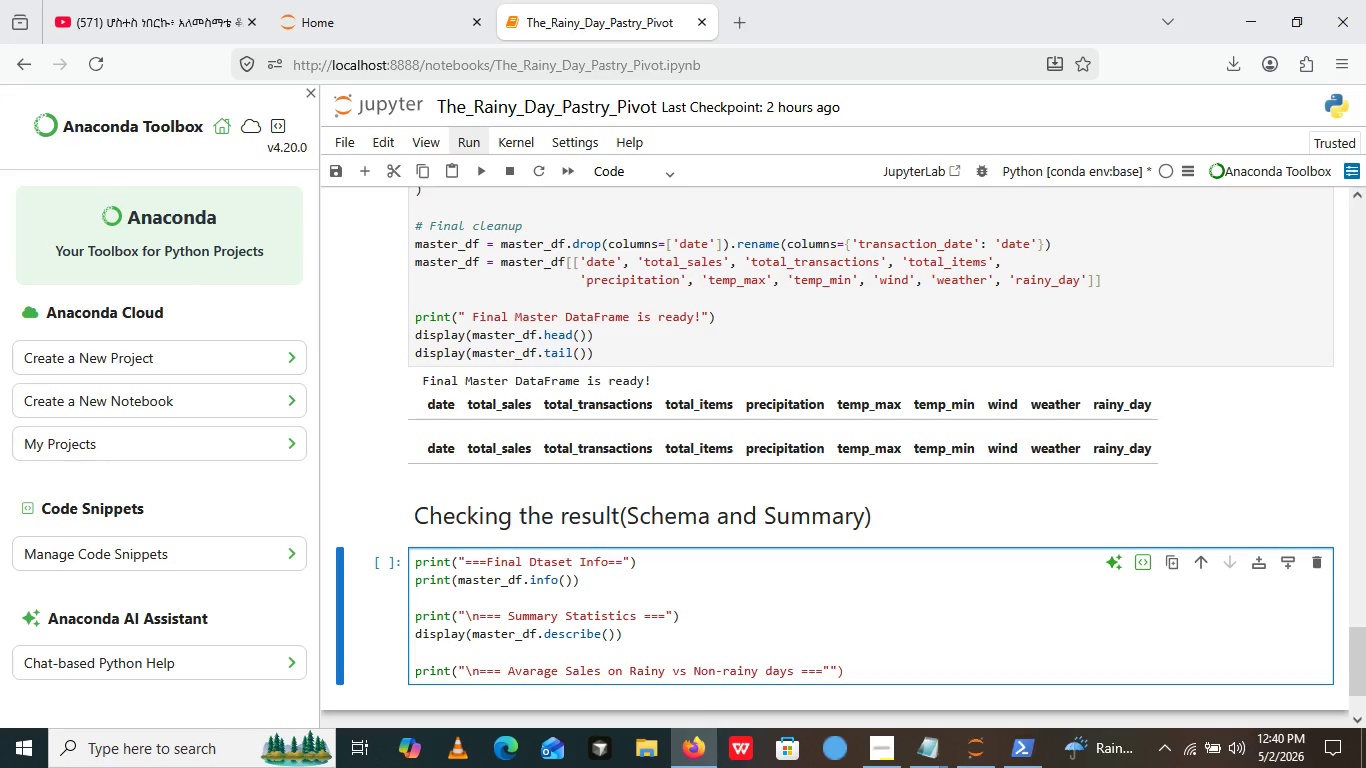 
key(ArrowRight)
 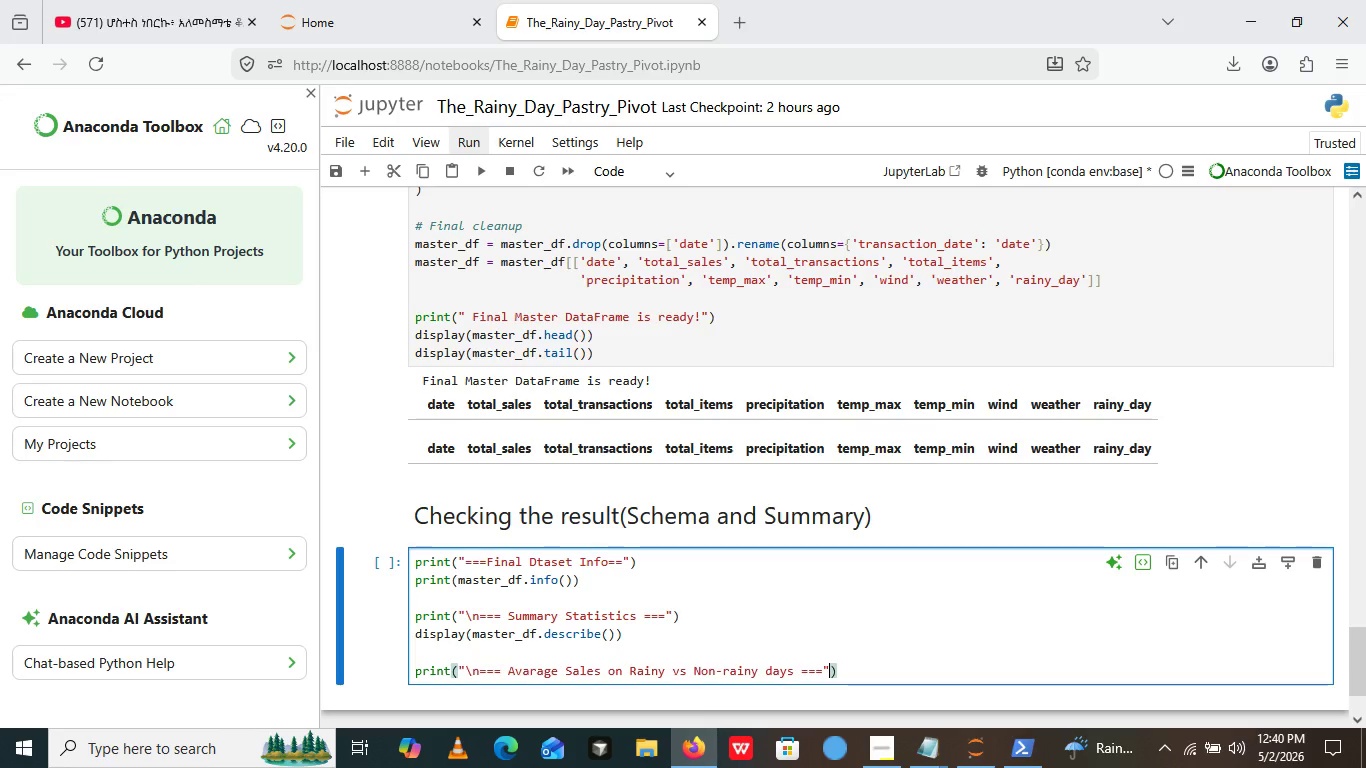 
key(Backspace)
 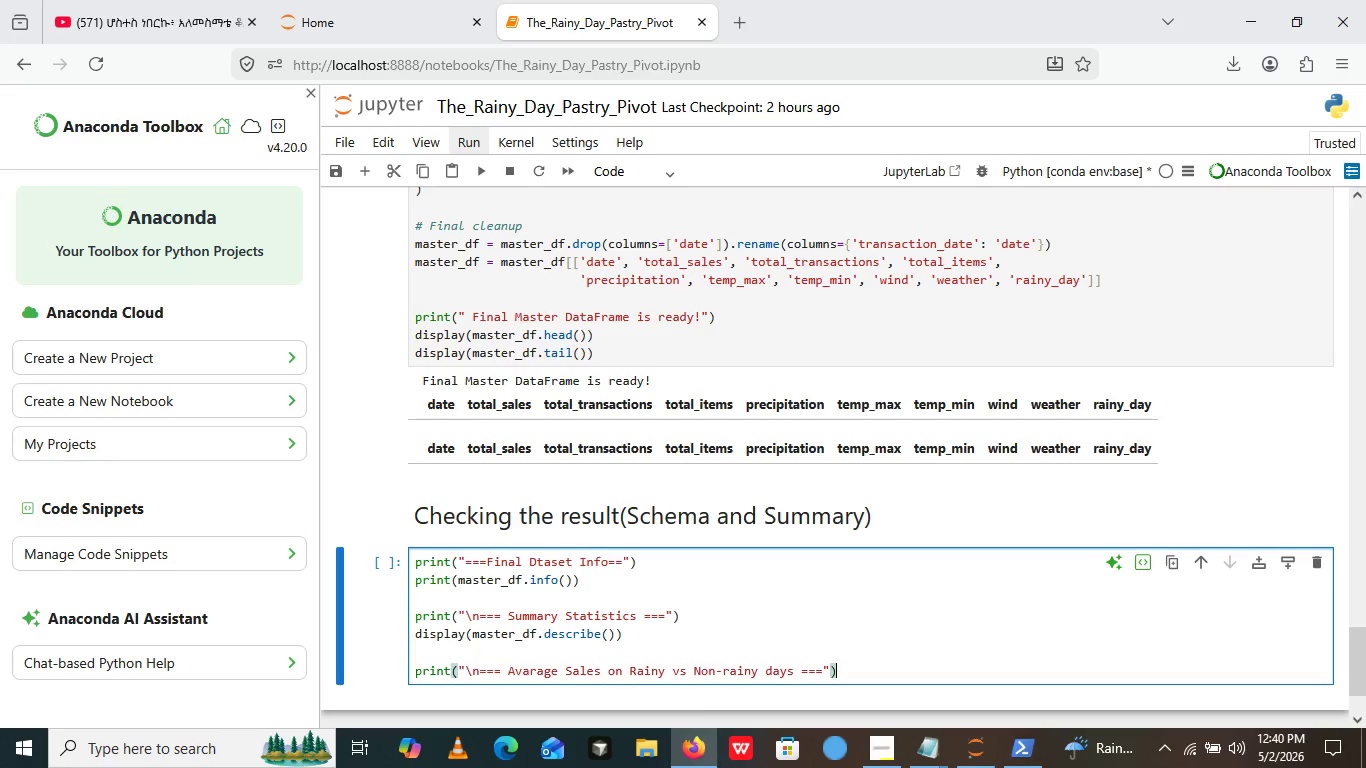 
key(ArrowRight)
 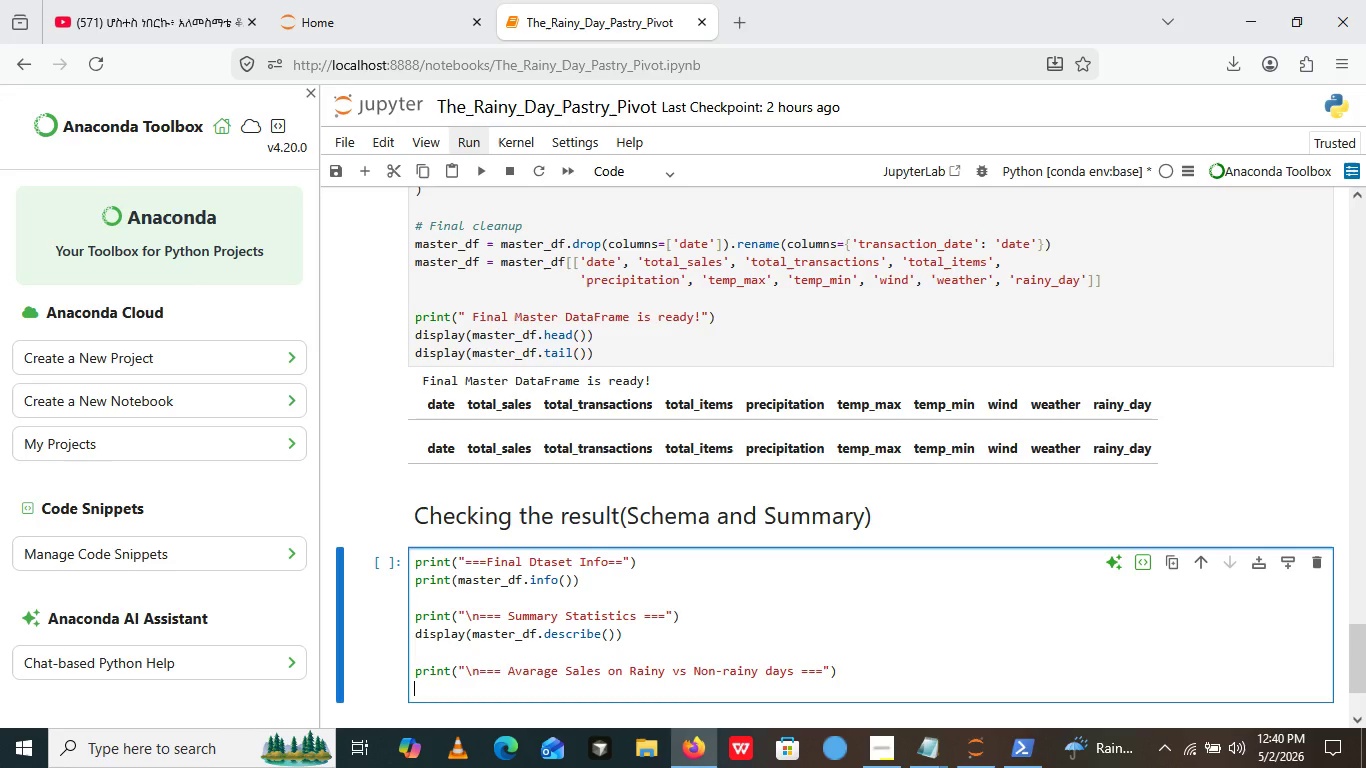 
key(Enter)
 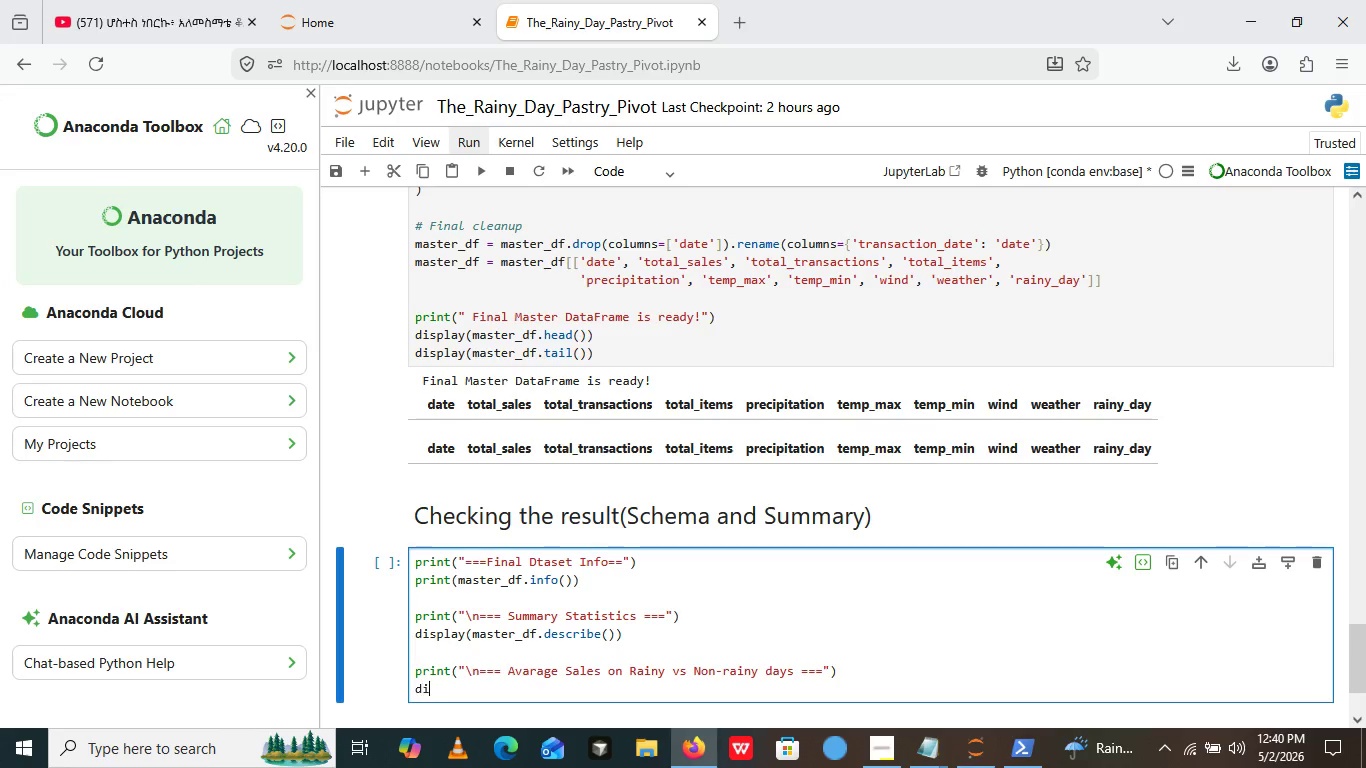 
type(display())
 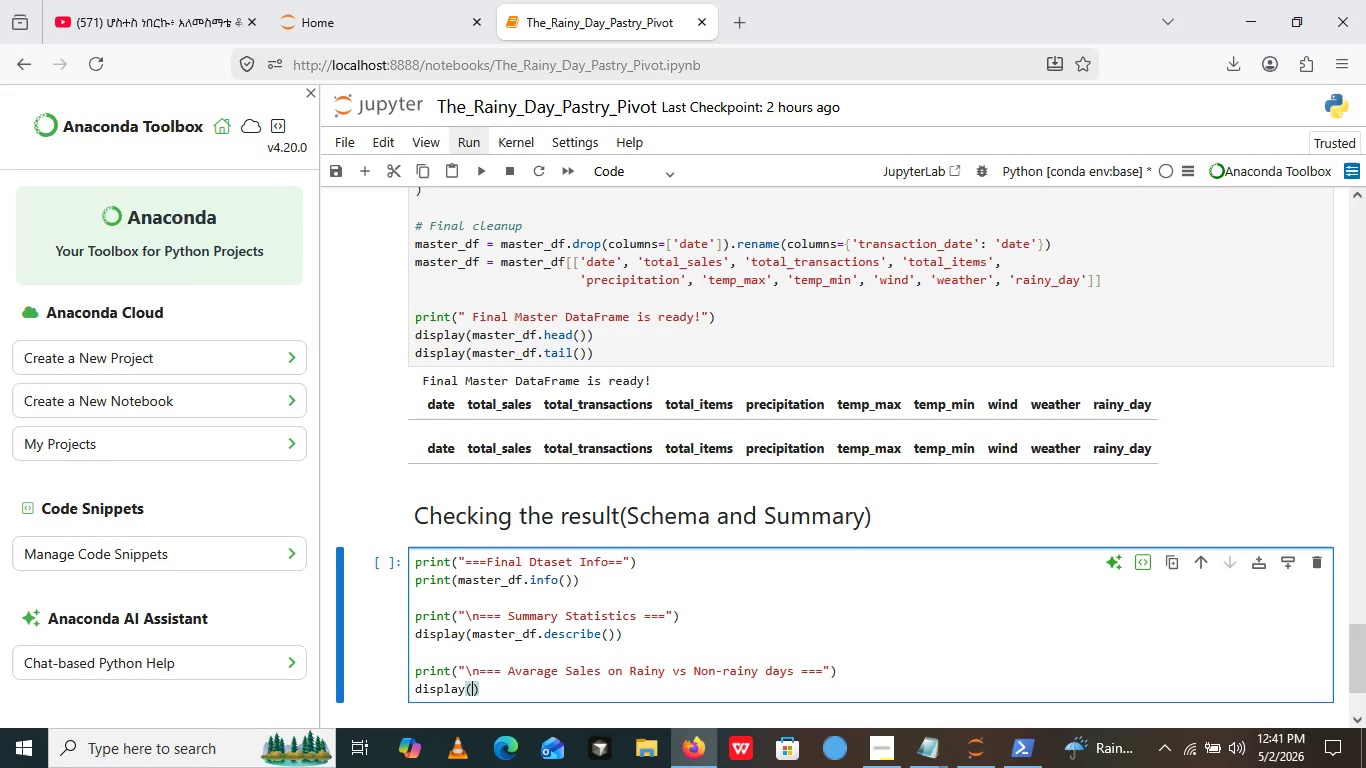 
key(ArrowLeft)
 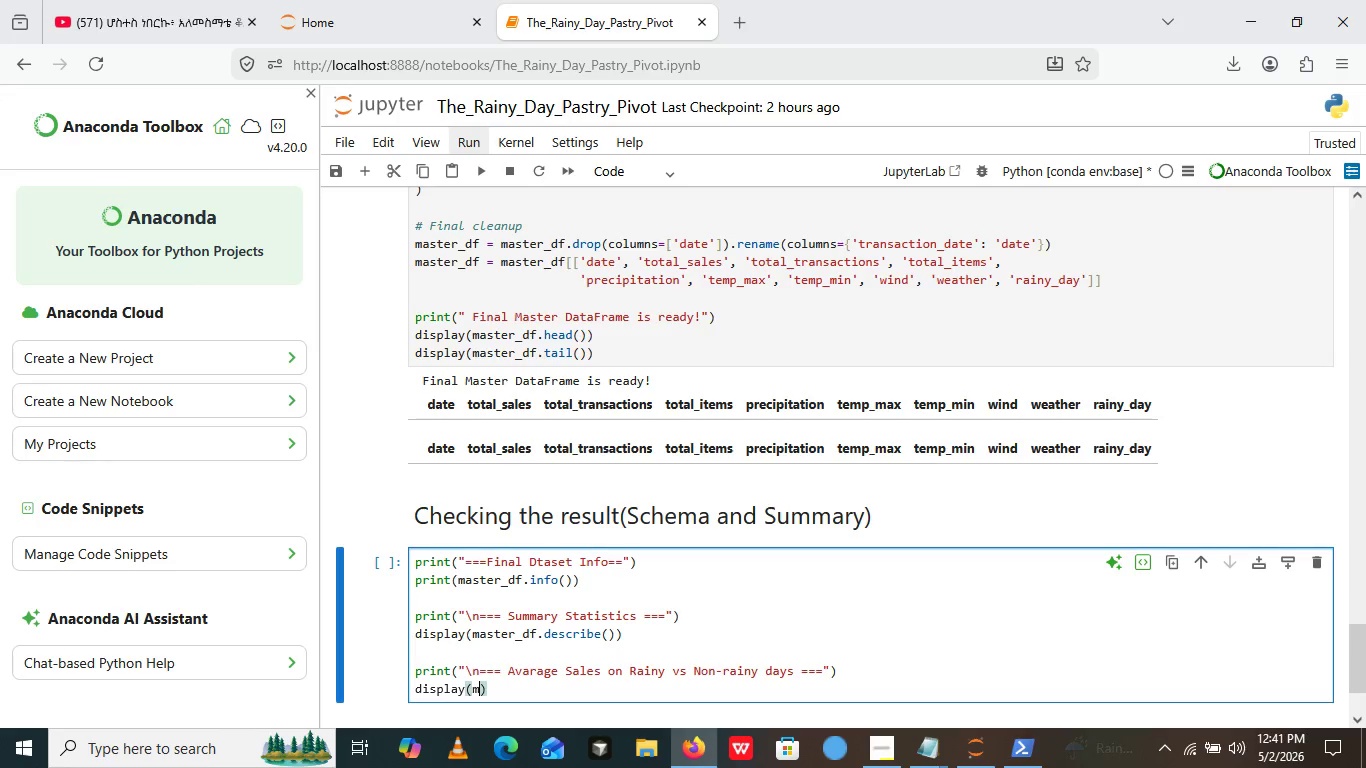 
type(master)
 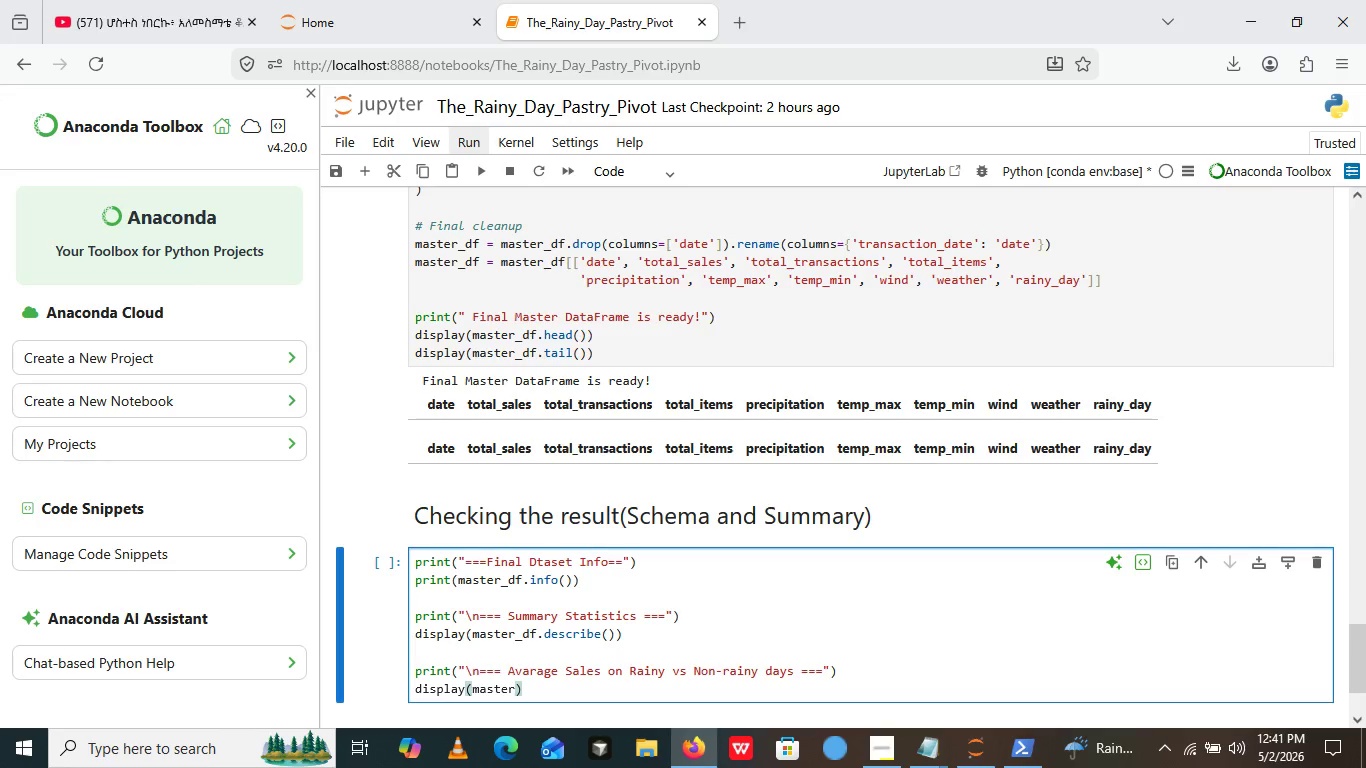 
wait(5.67)
 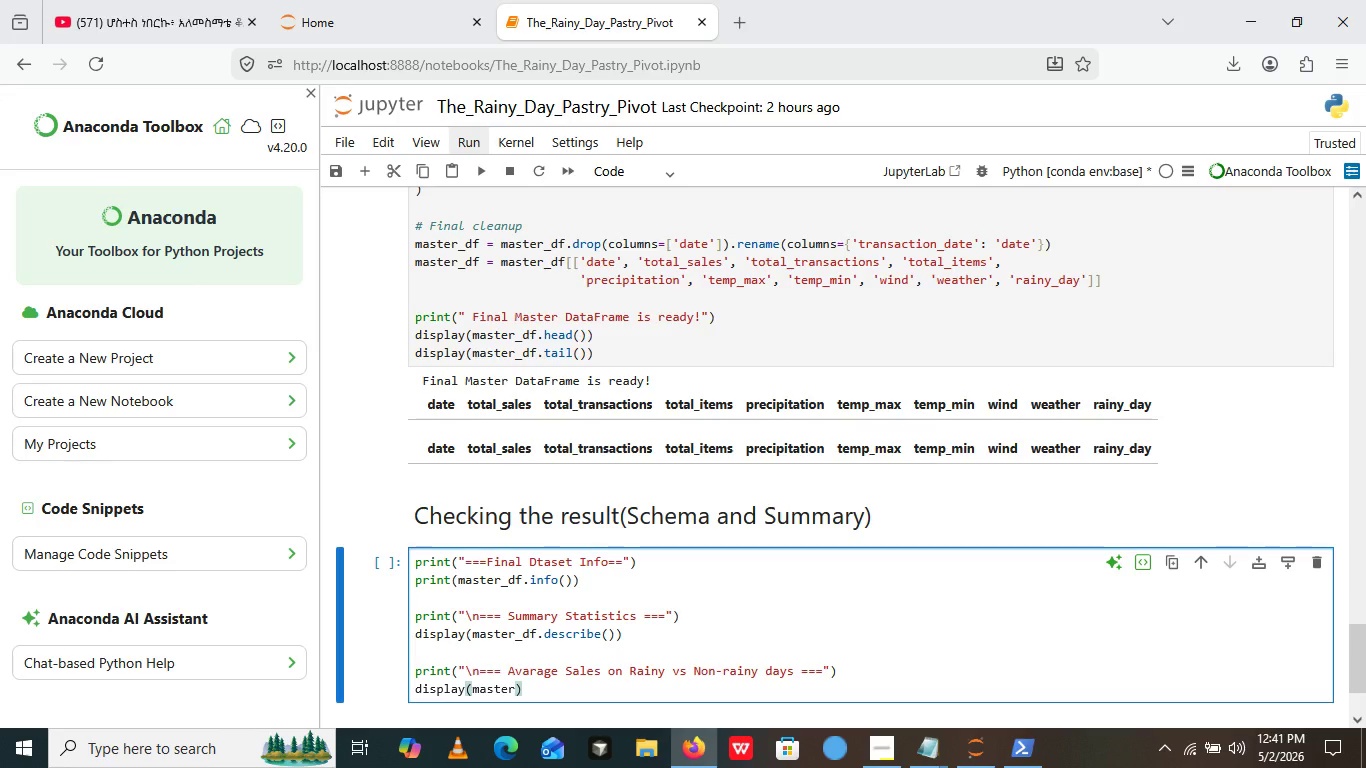 
type(_df.group)
 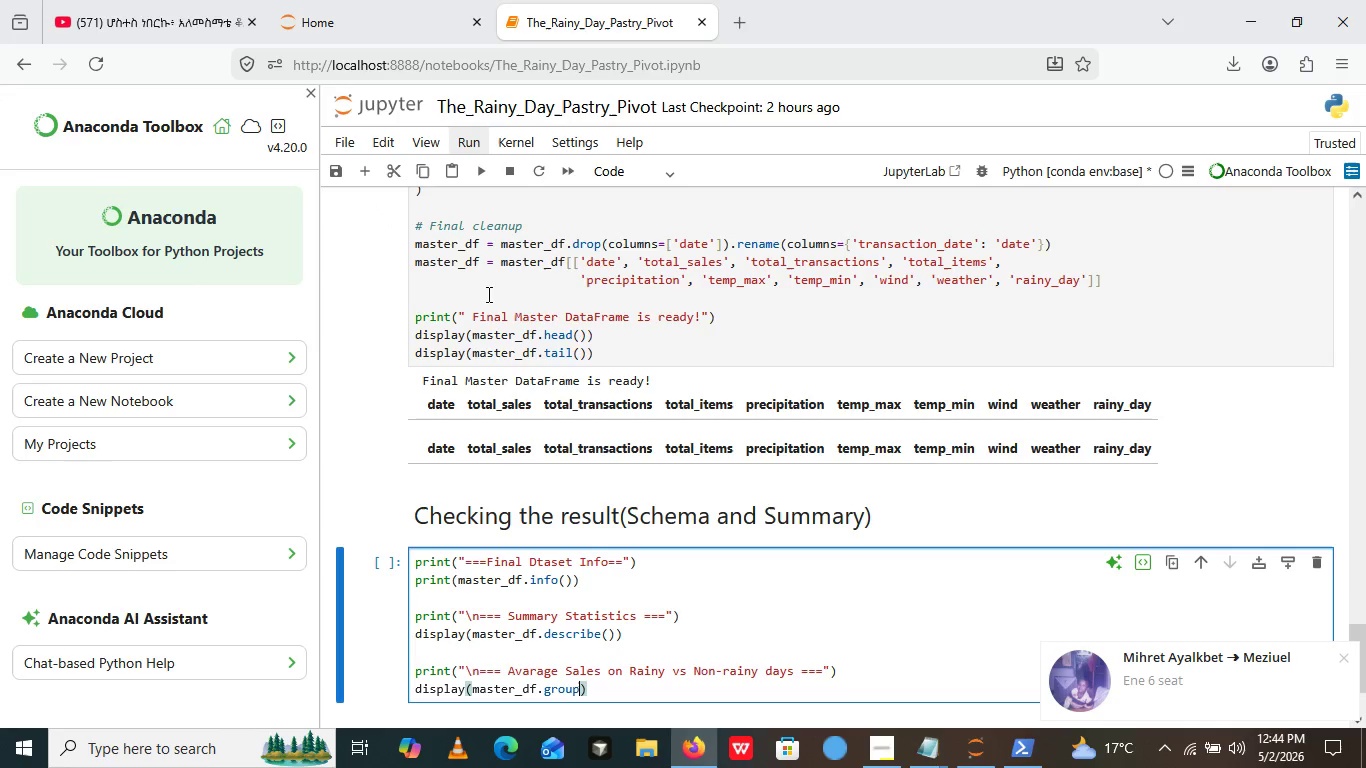 
wait(208.67)
 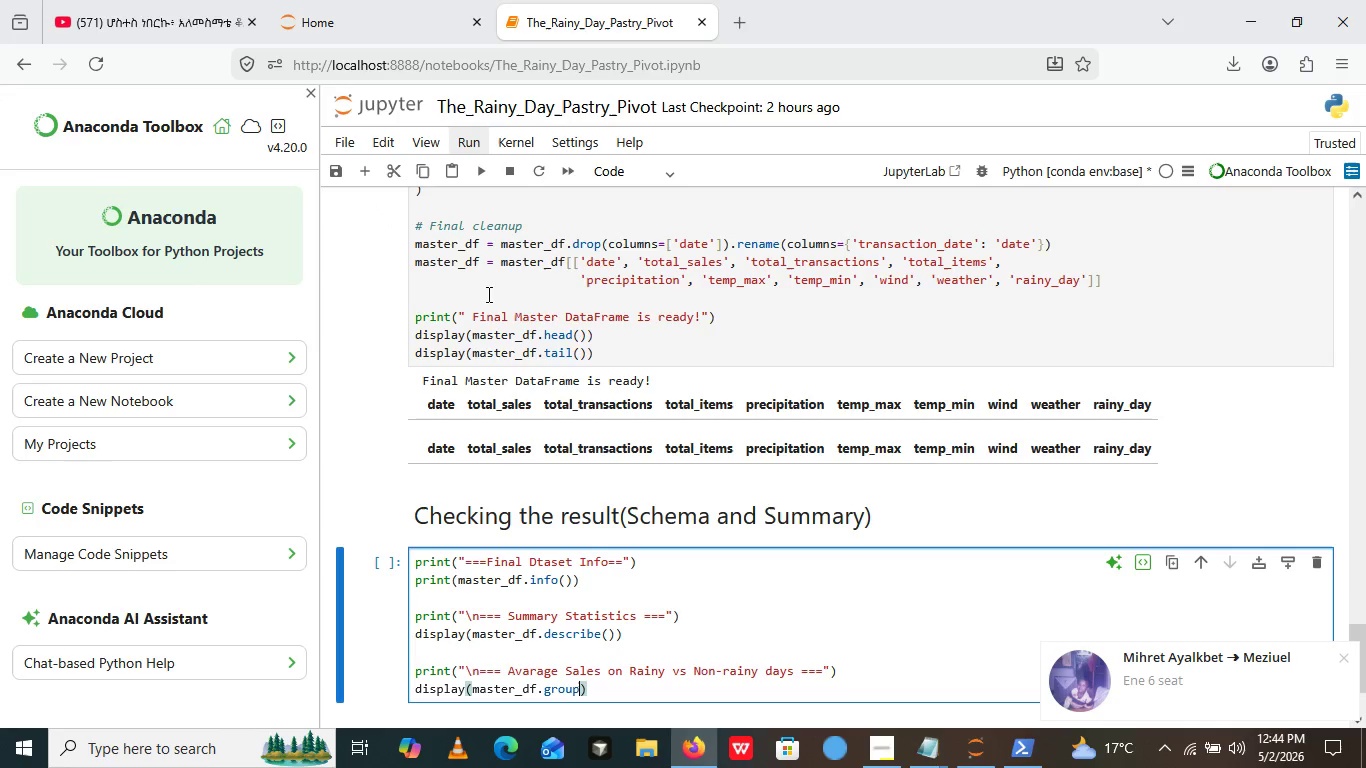 
type(by())
 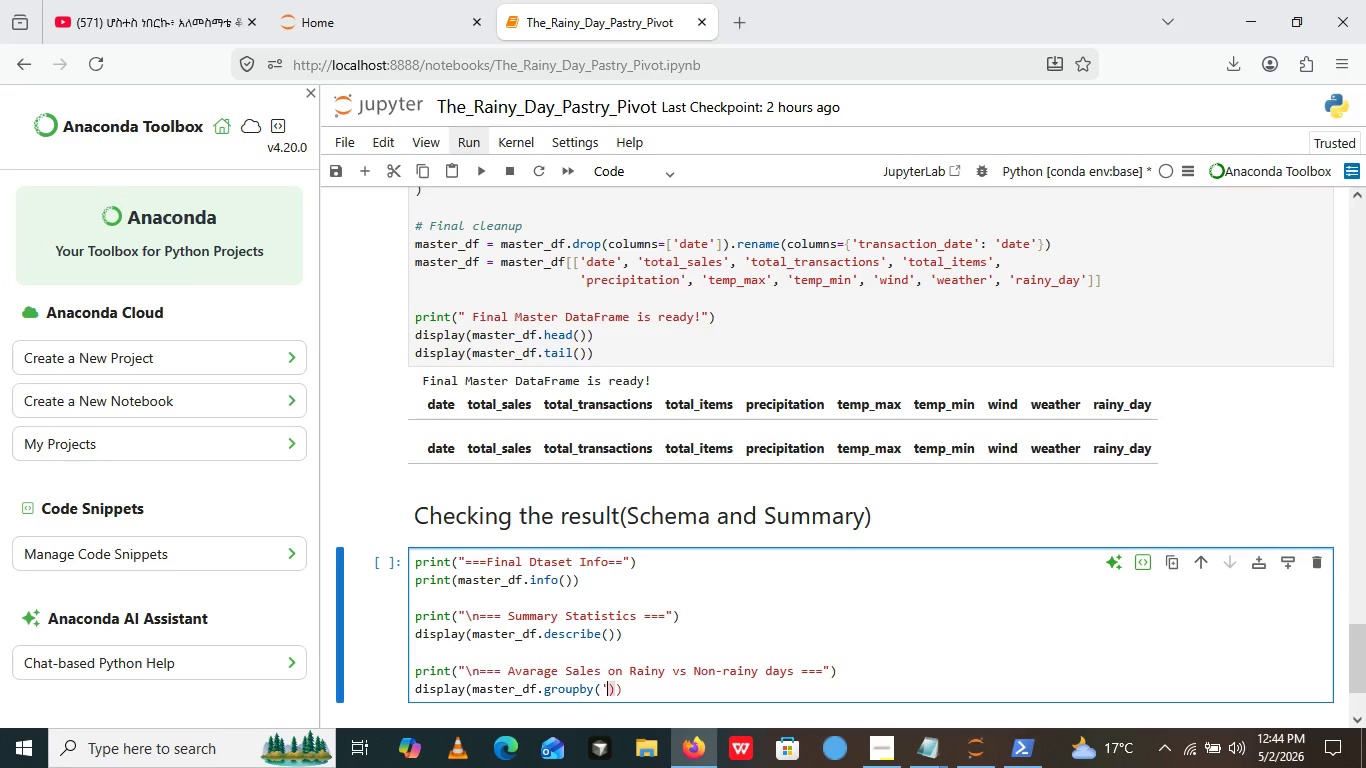 
key(ArrowLeft)
 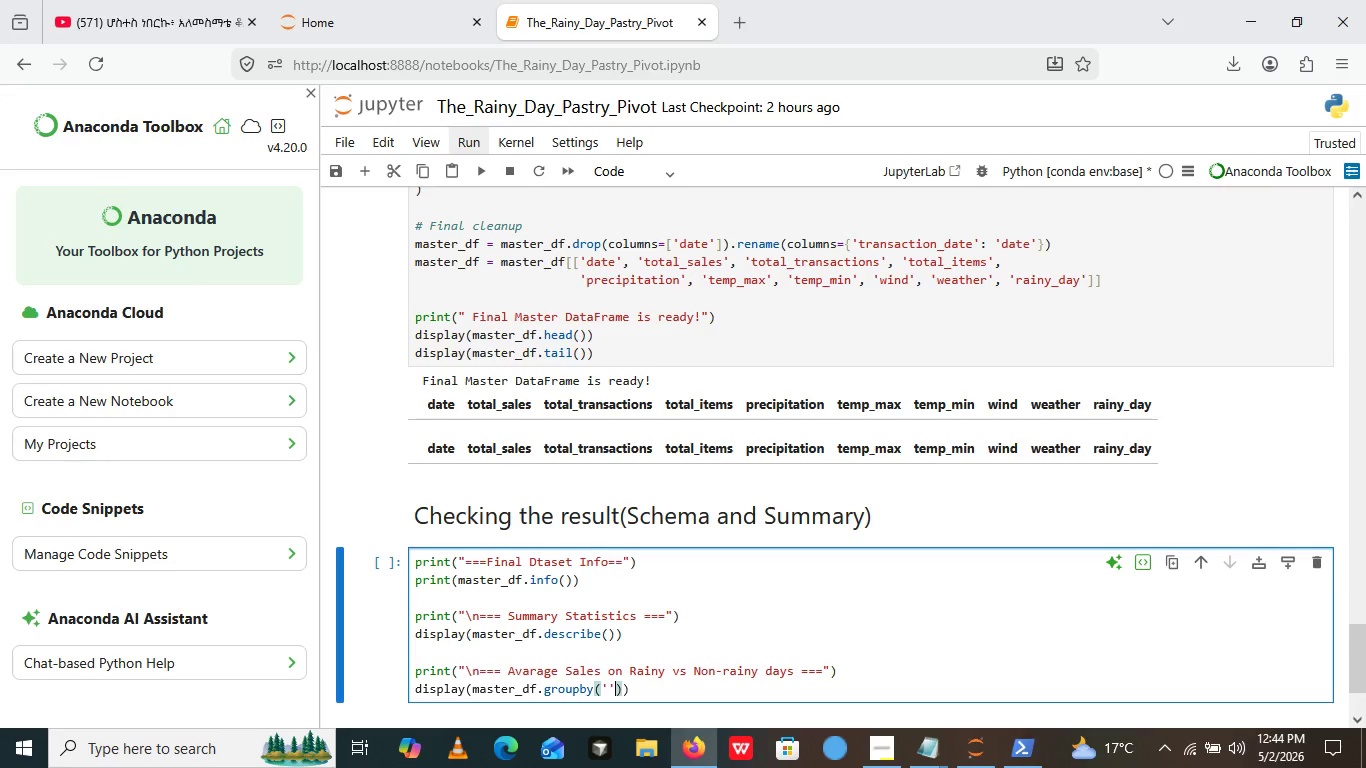 
key(Quote)
 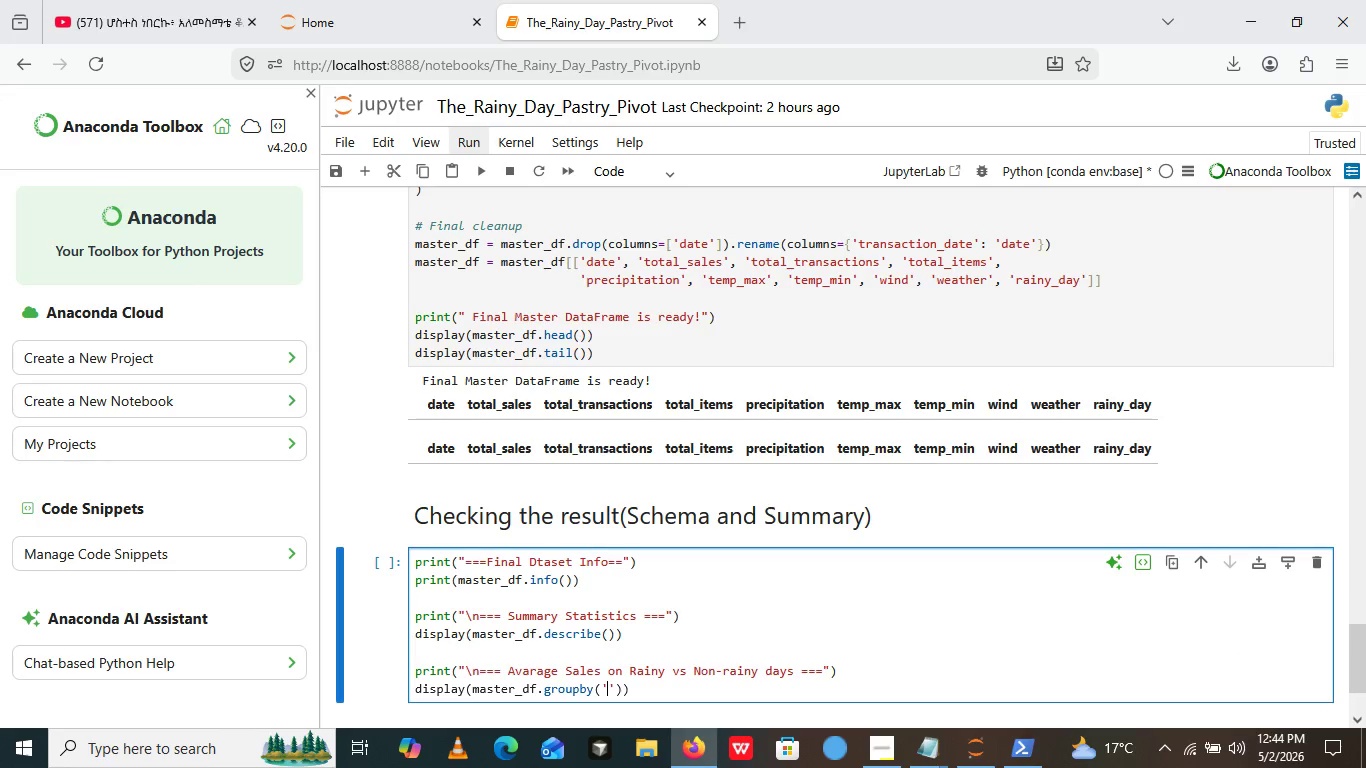 
key(Quote)
 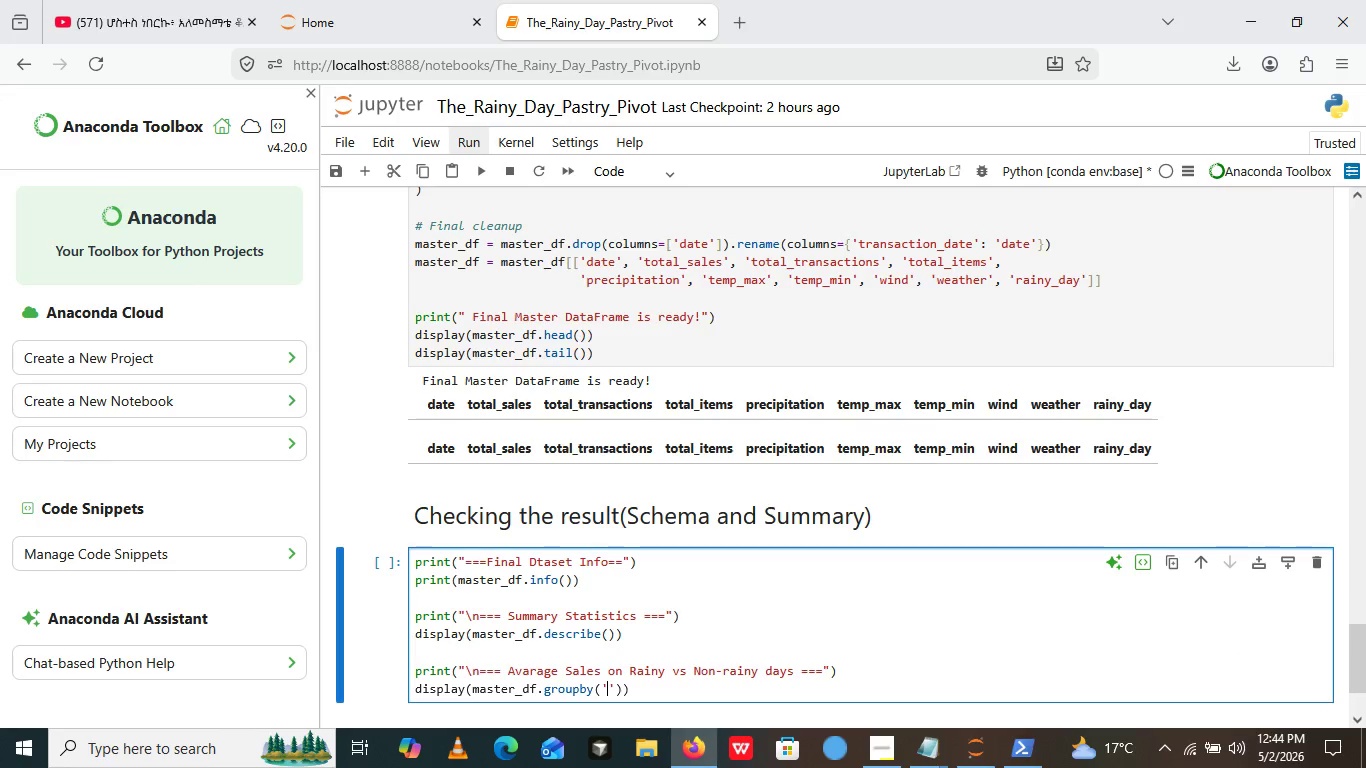 
key(ArrowLeft)
 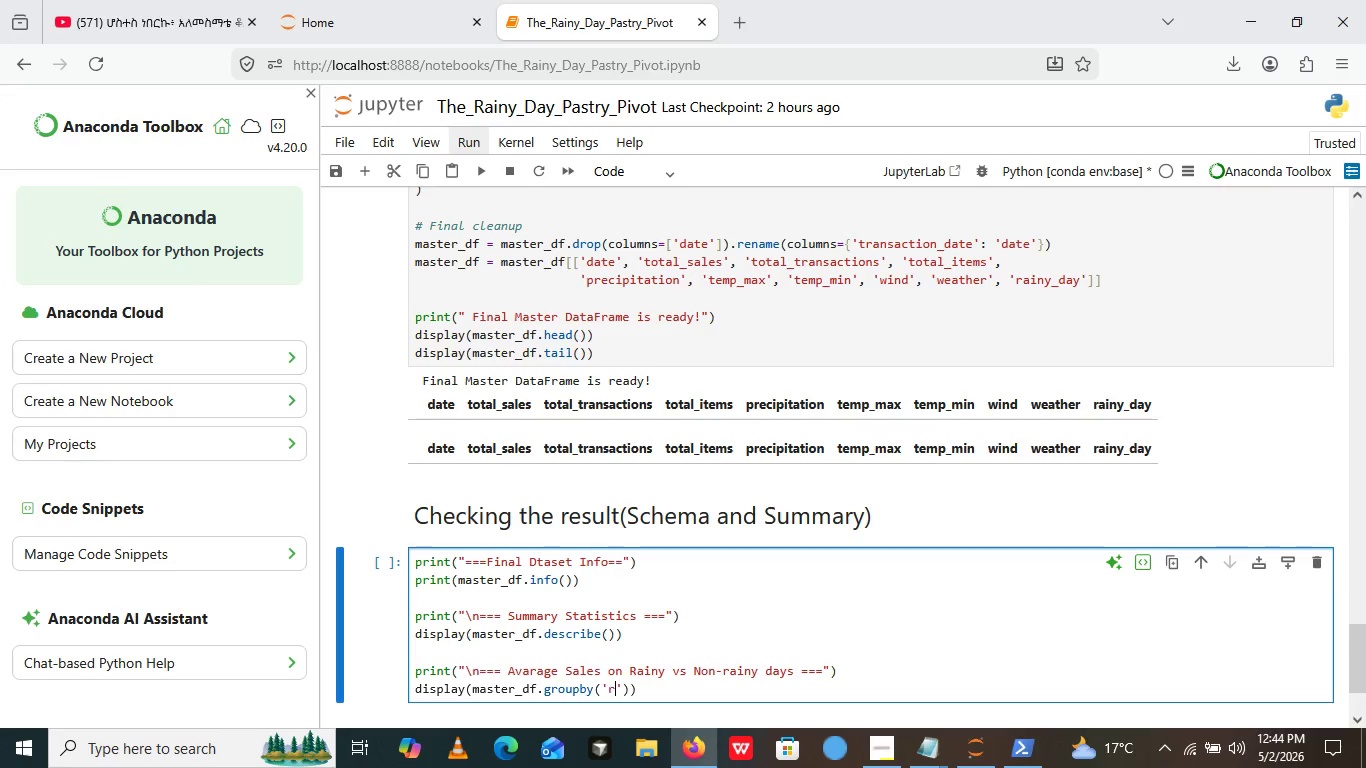 
type(rainy_day)
 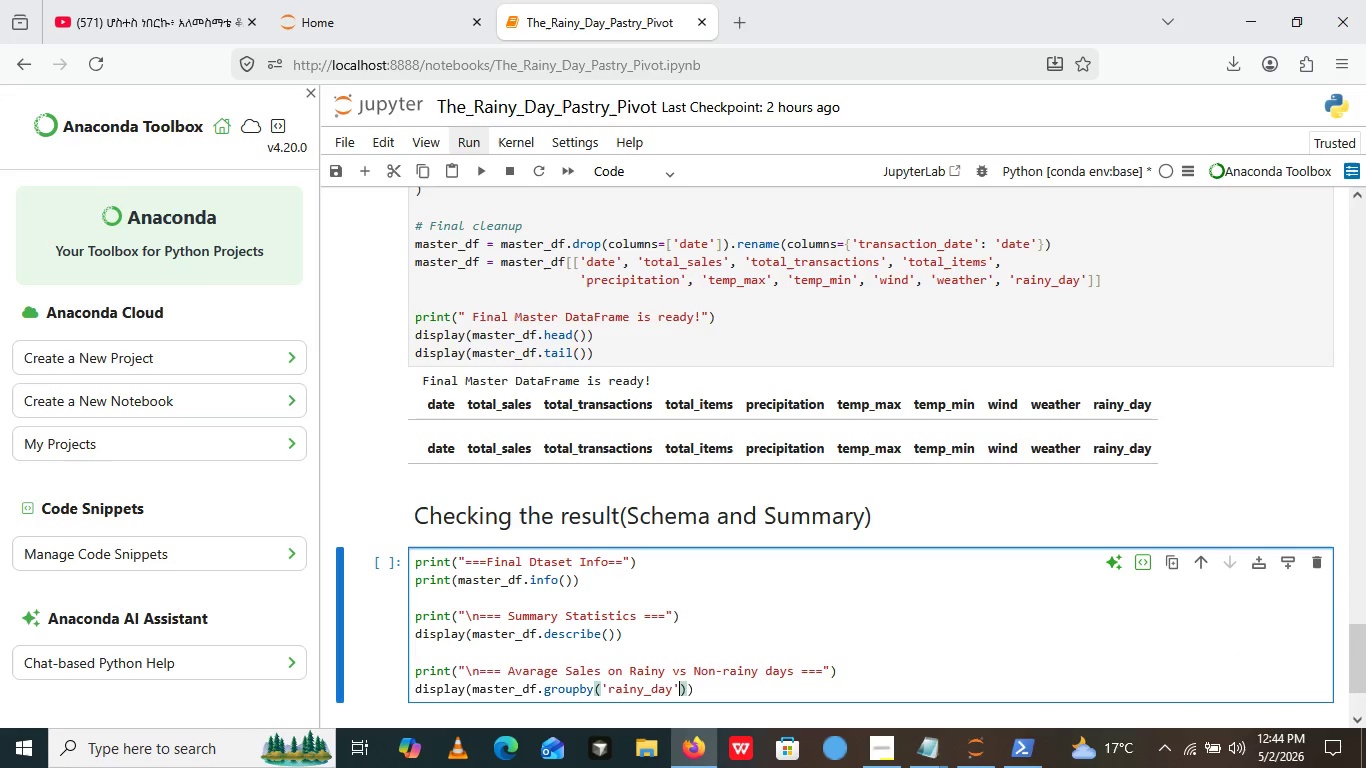 
key(ArrowRight)
 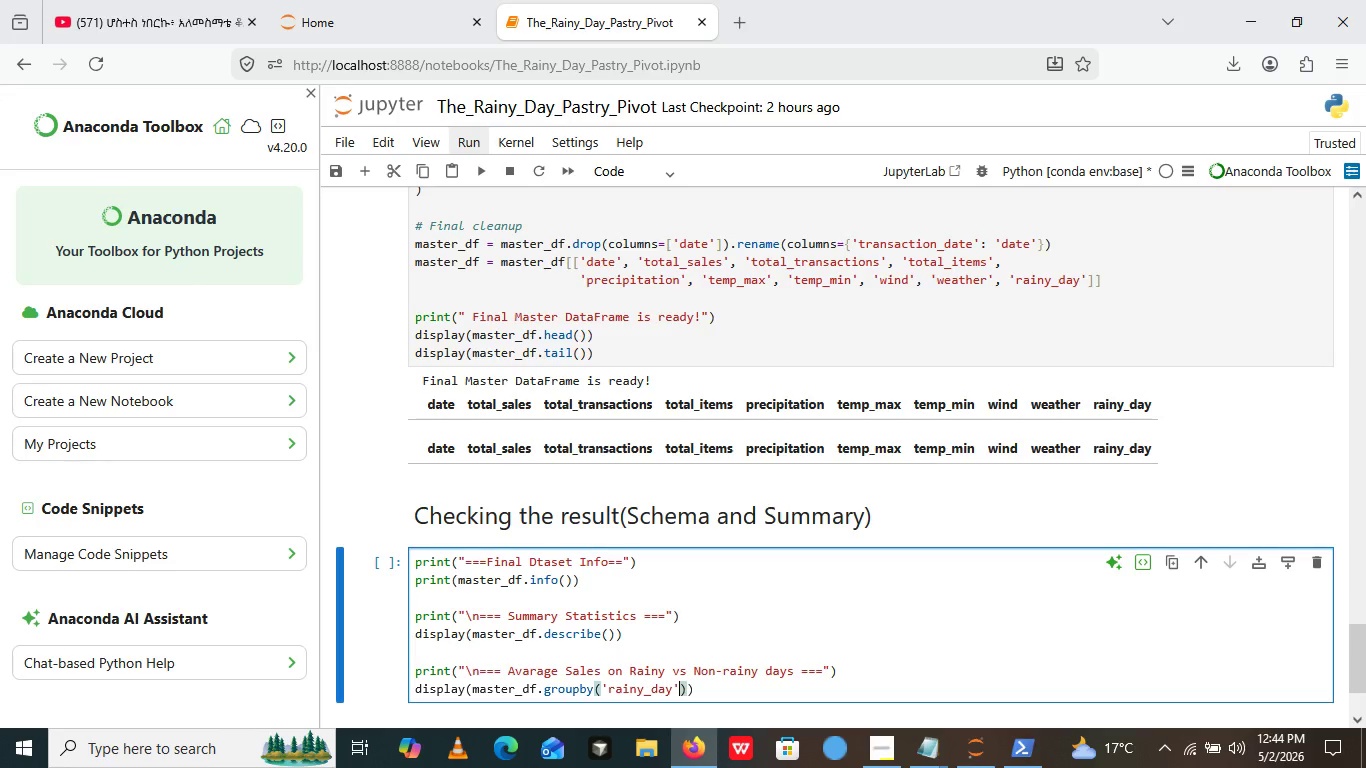 
key(ArrowRight)
 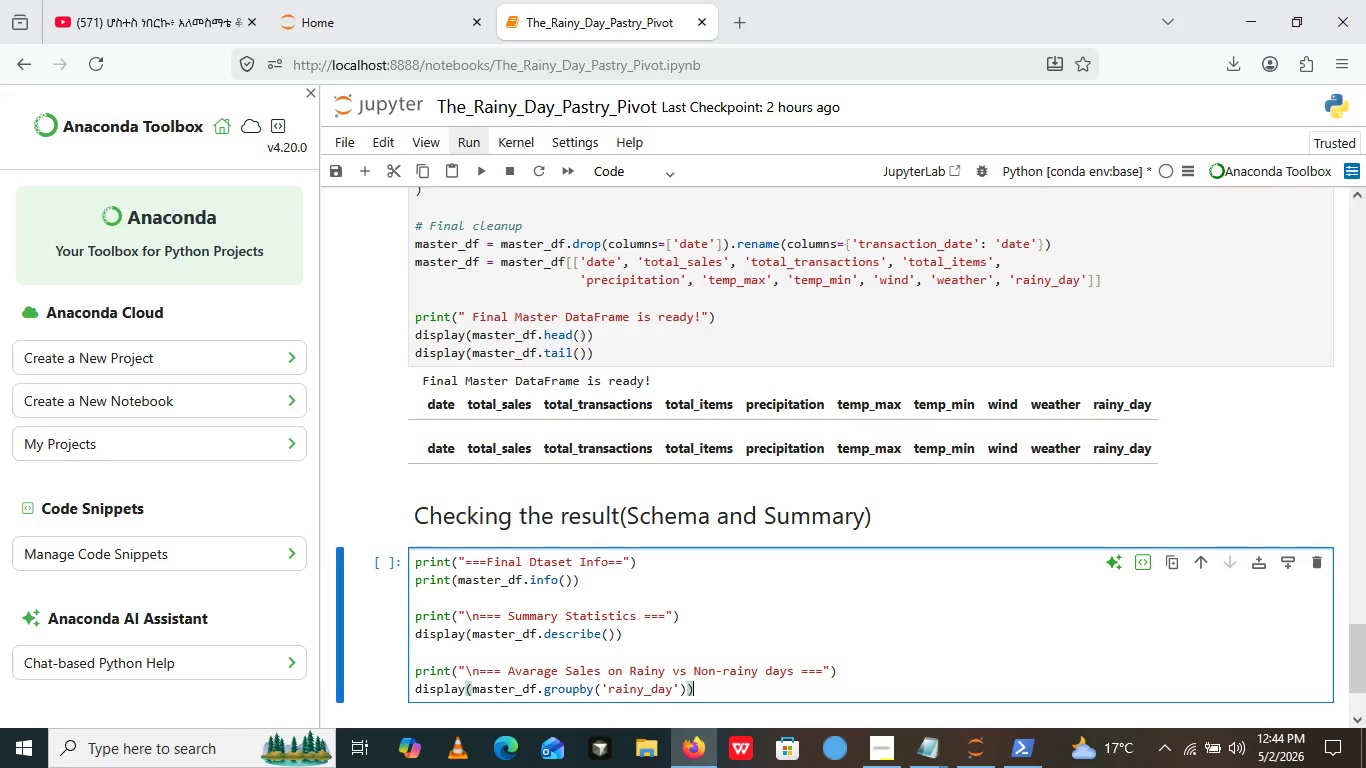 
key(ArrowRight)
 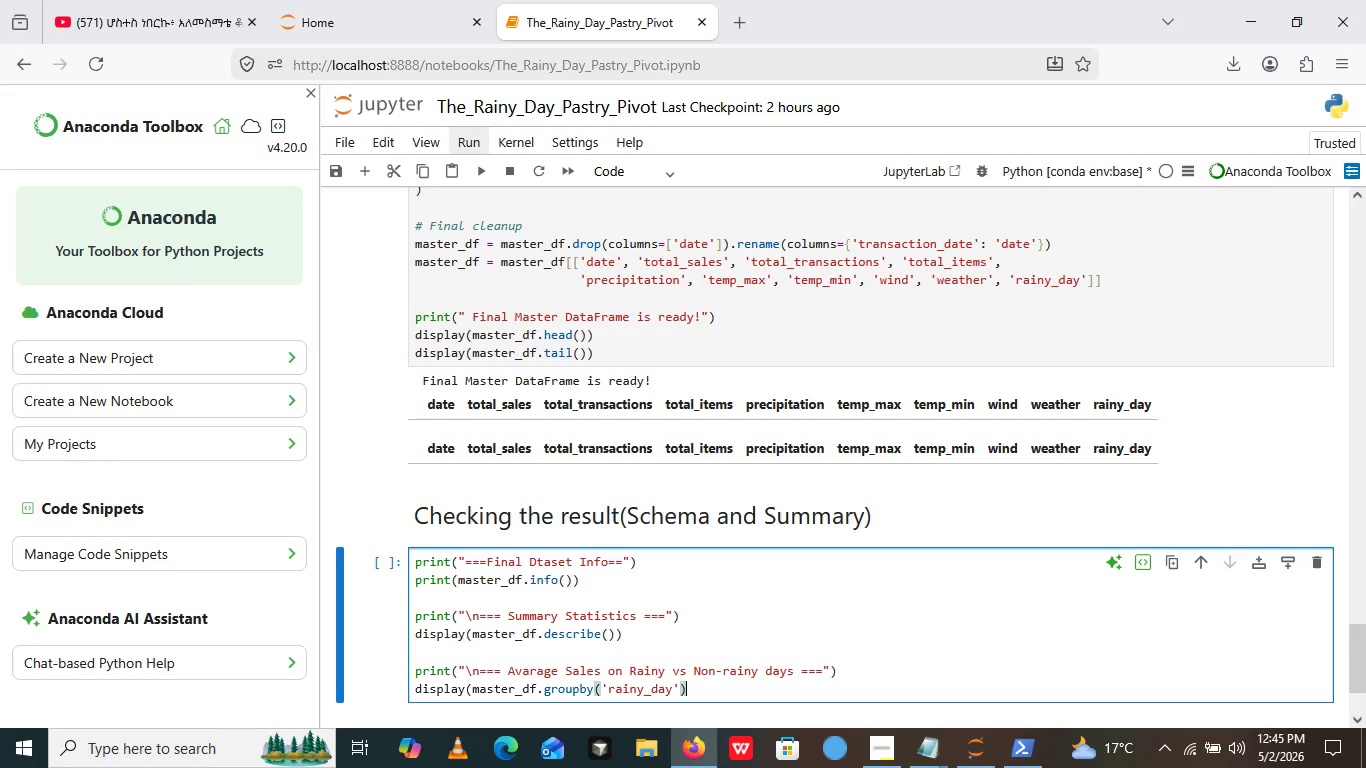 
key(Backspace)
 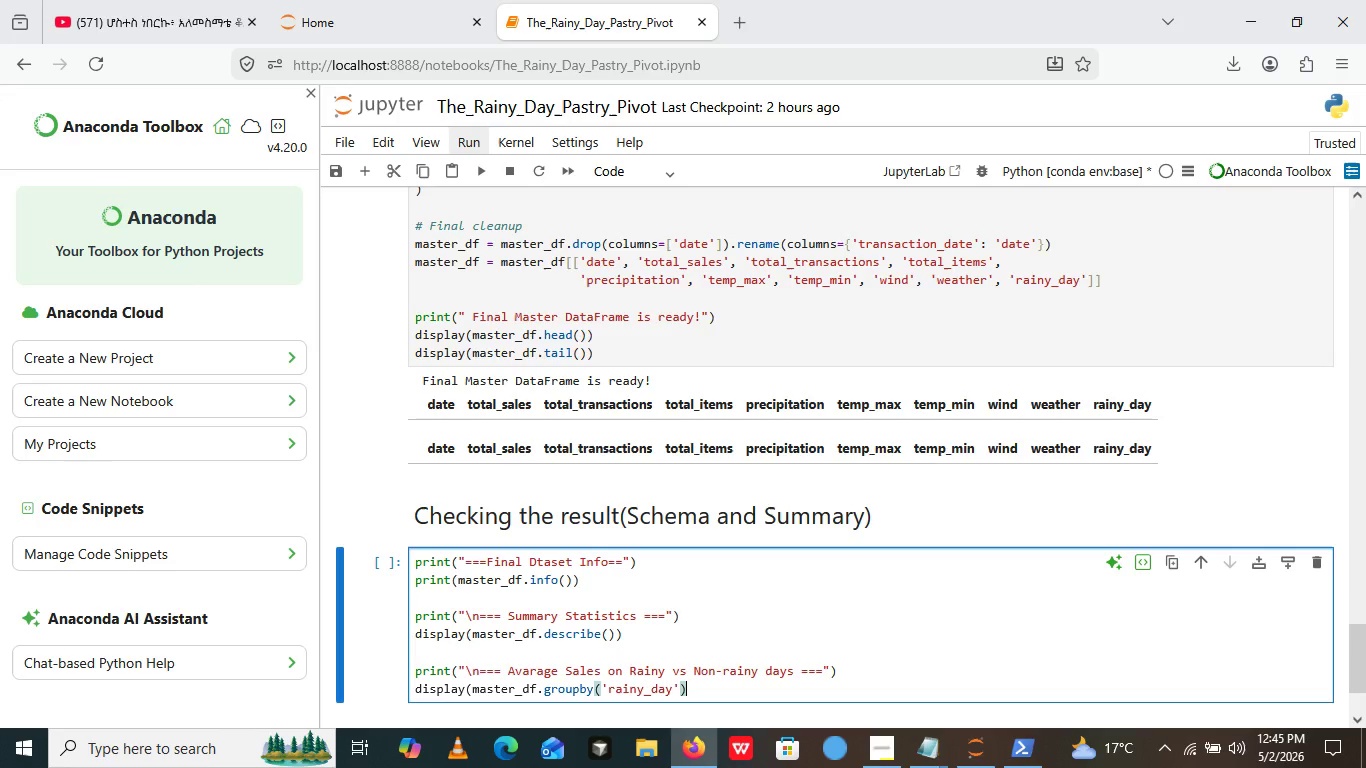 
key(BracketLeft)
 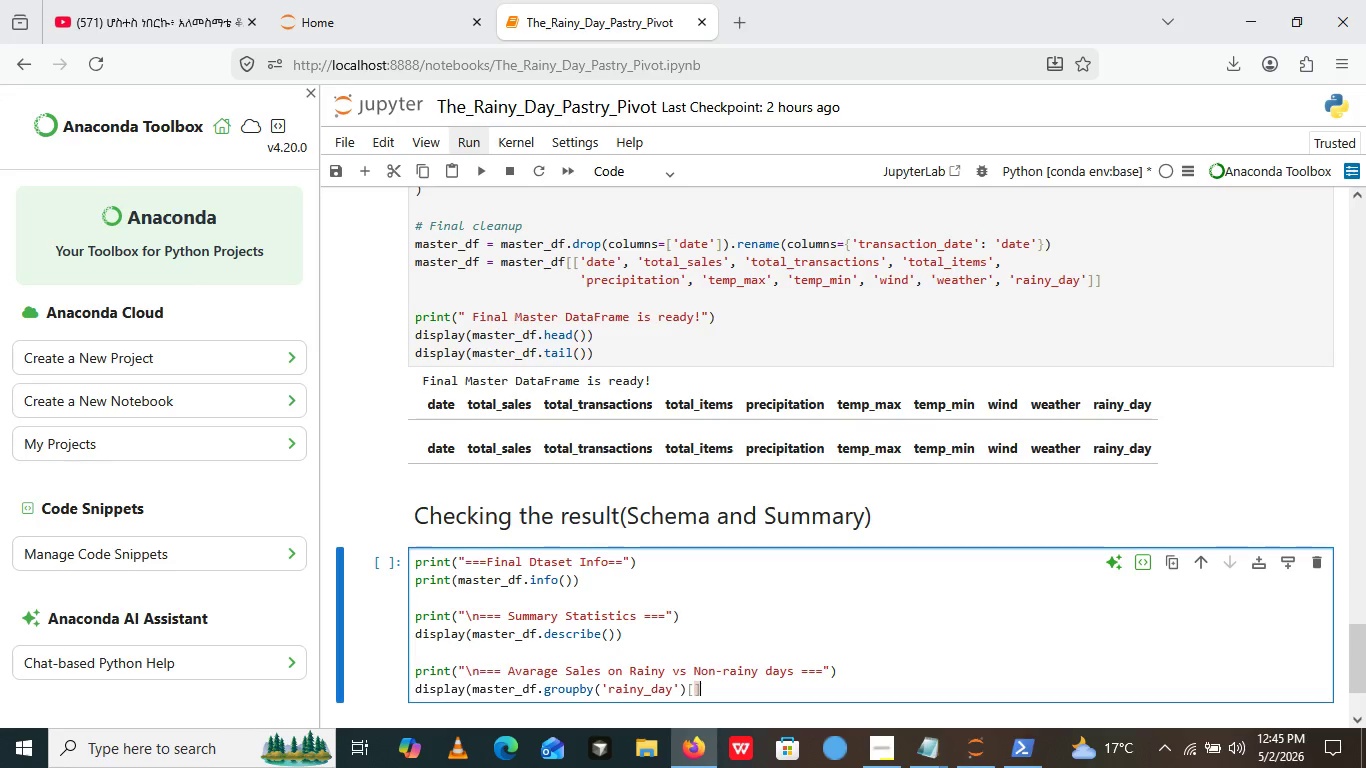 
key(BracketRight)
 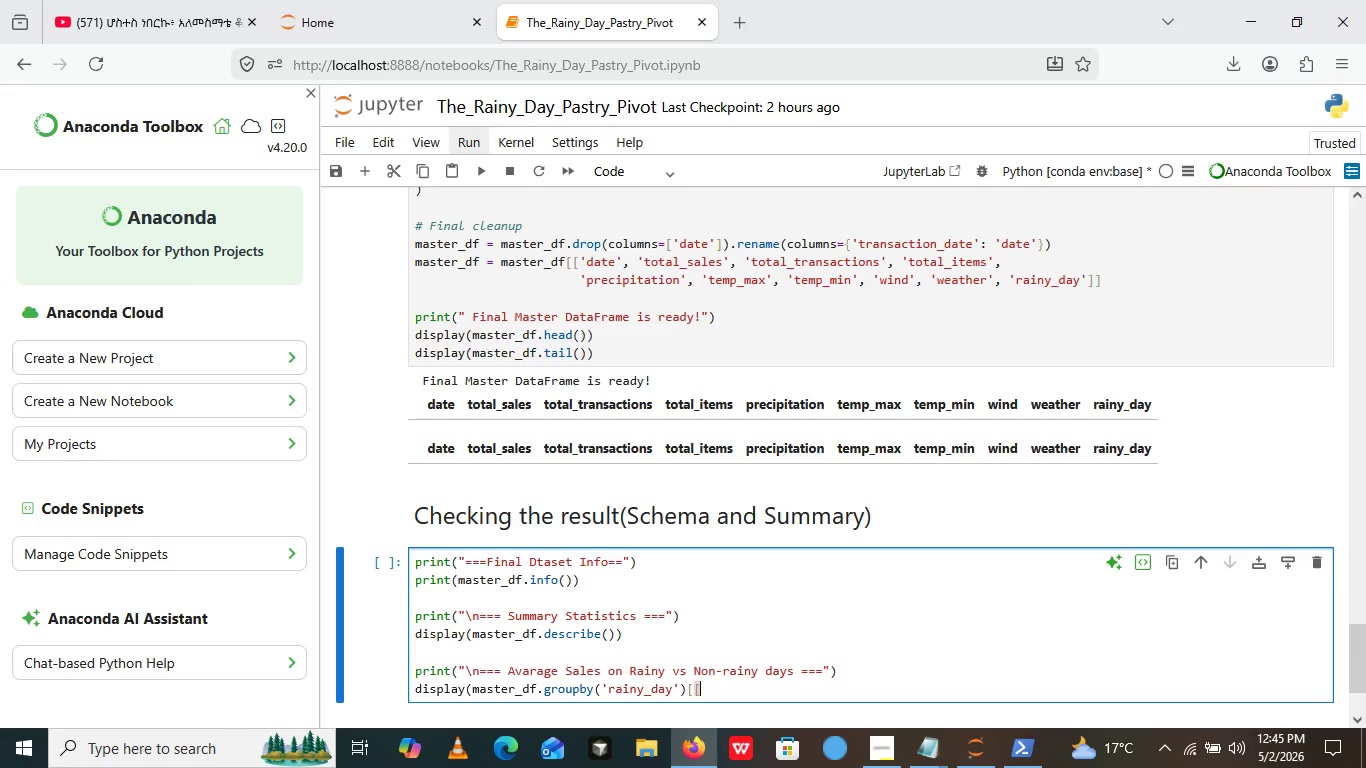 
key(Backspace)
 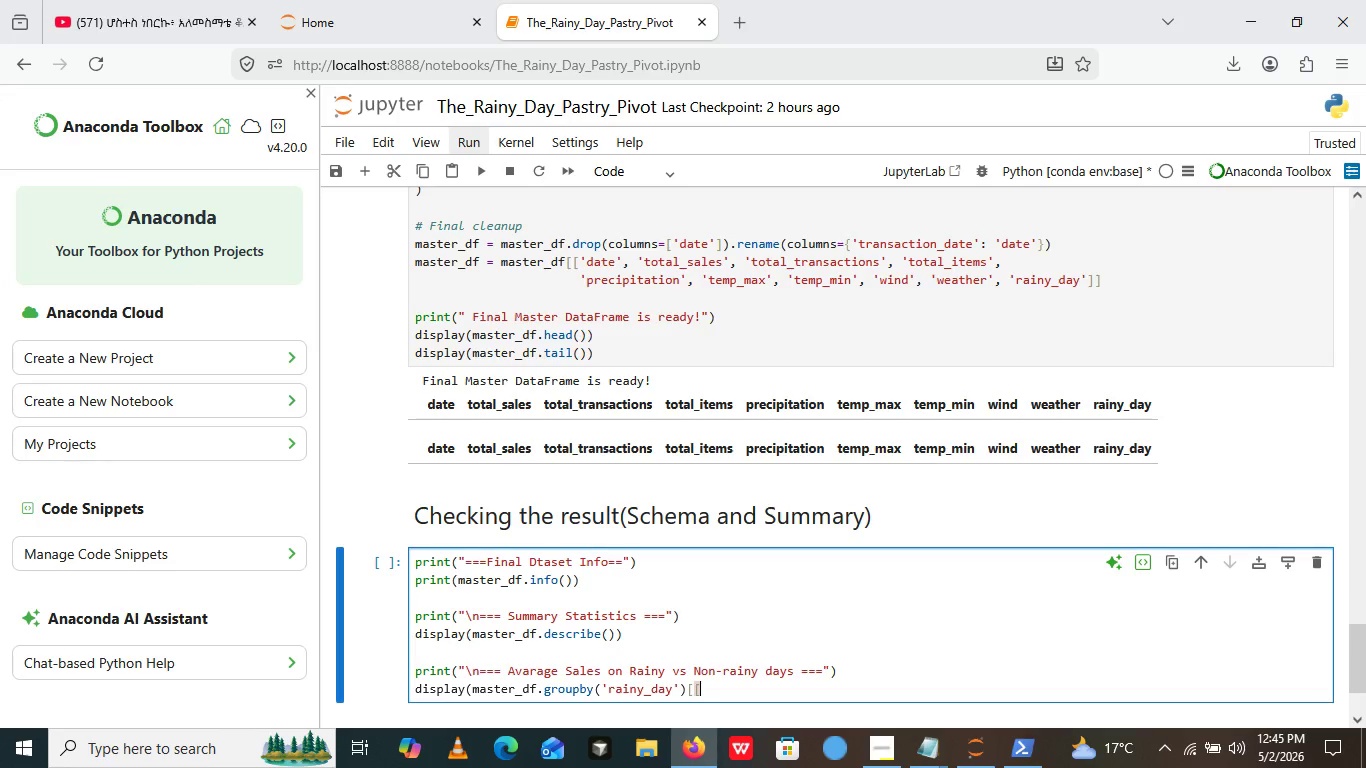 
key(BracketLeft)
 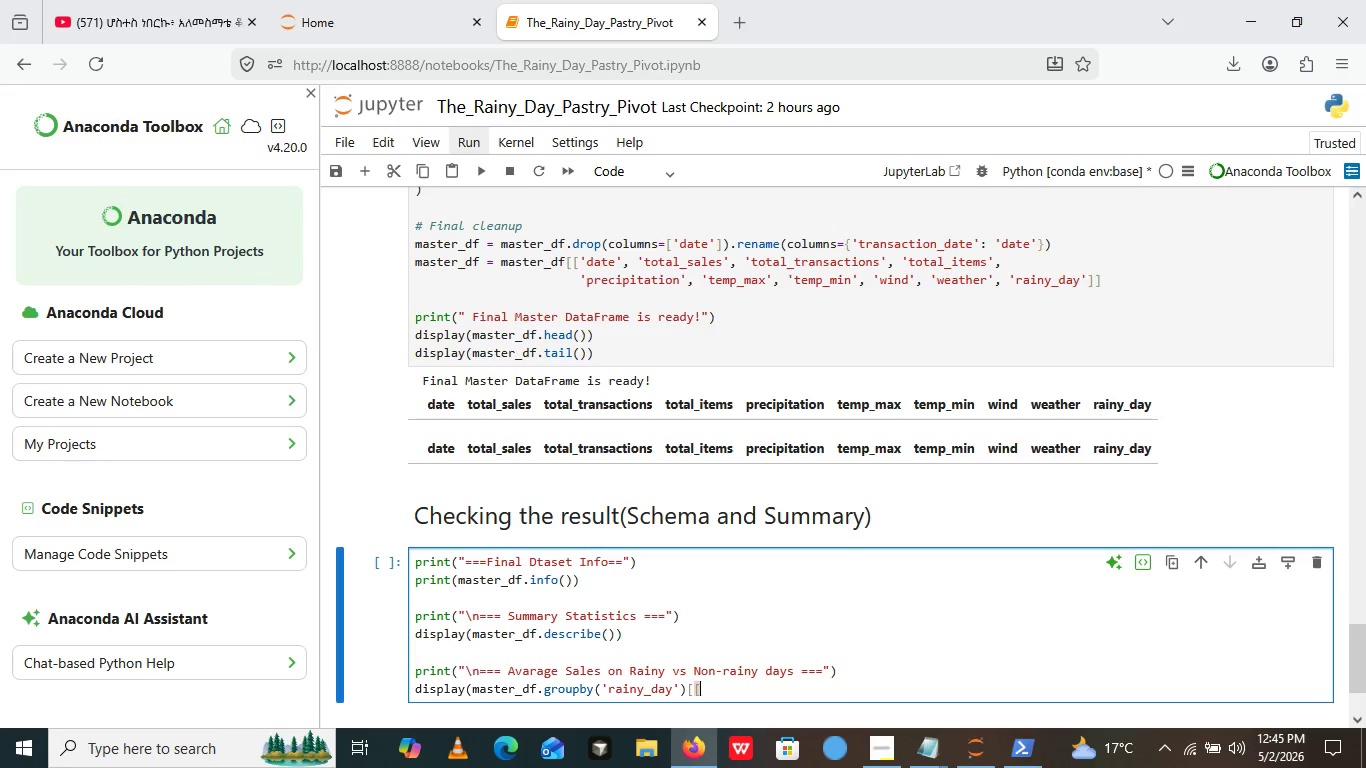 
key(Quote)
 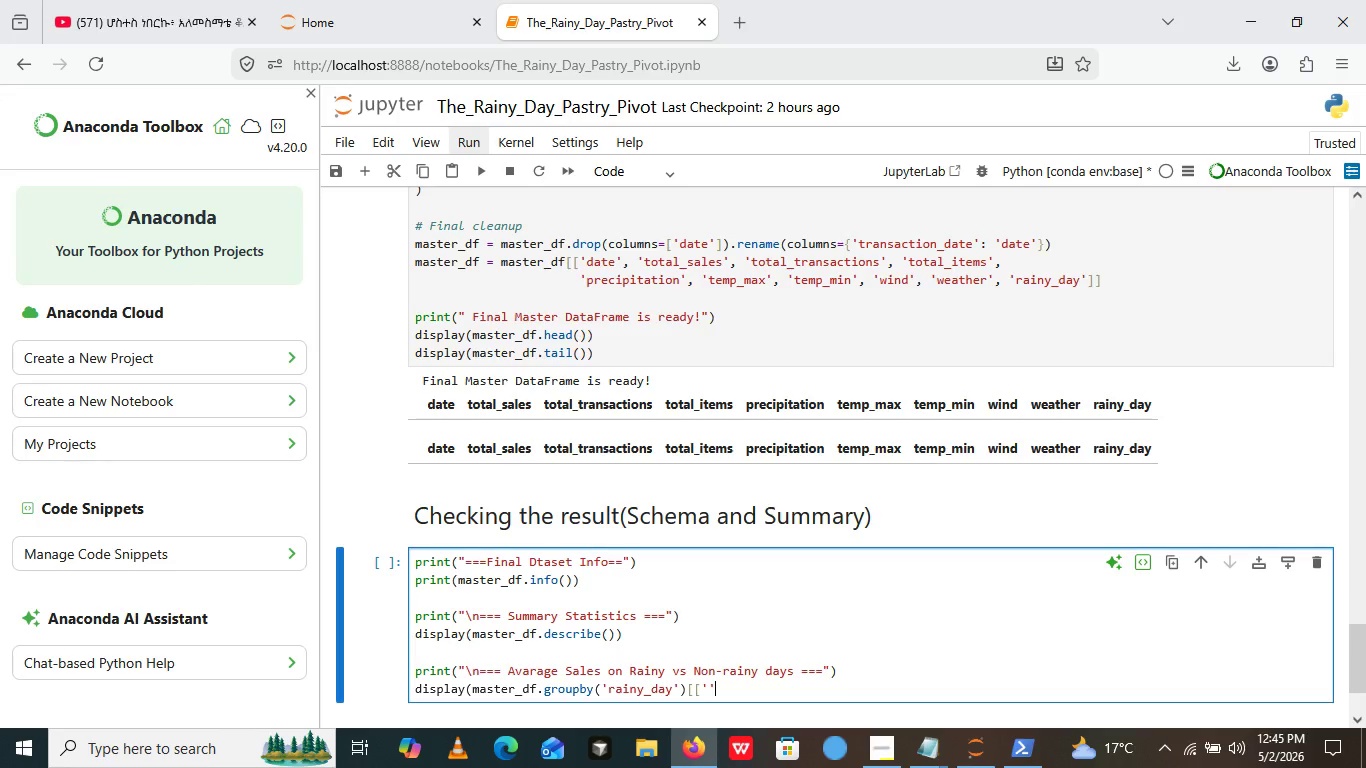 
key(Quote)
 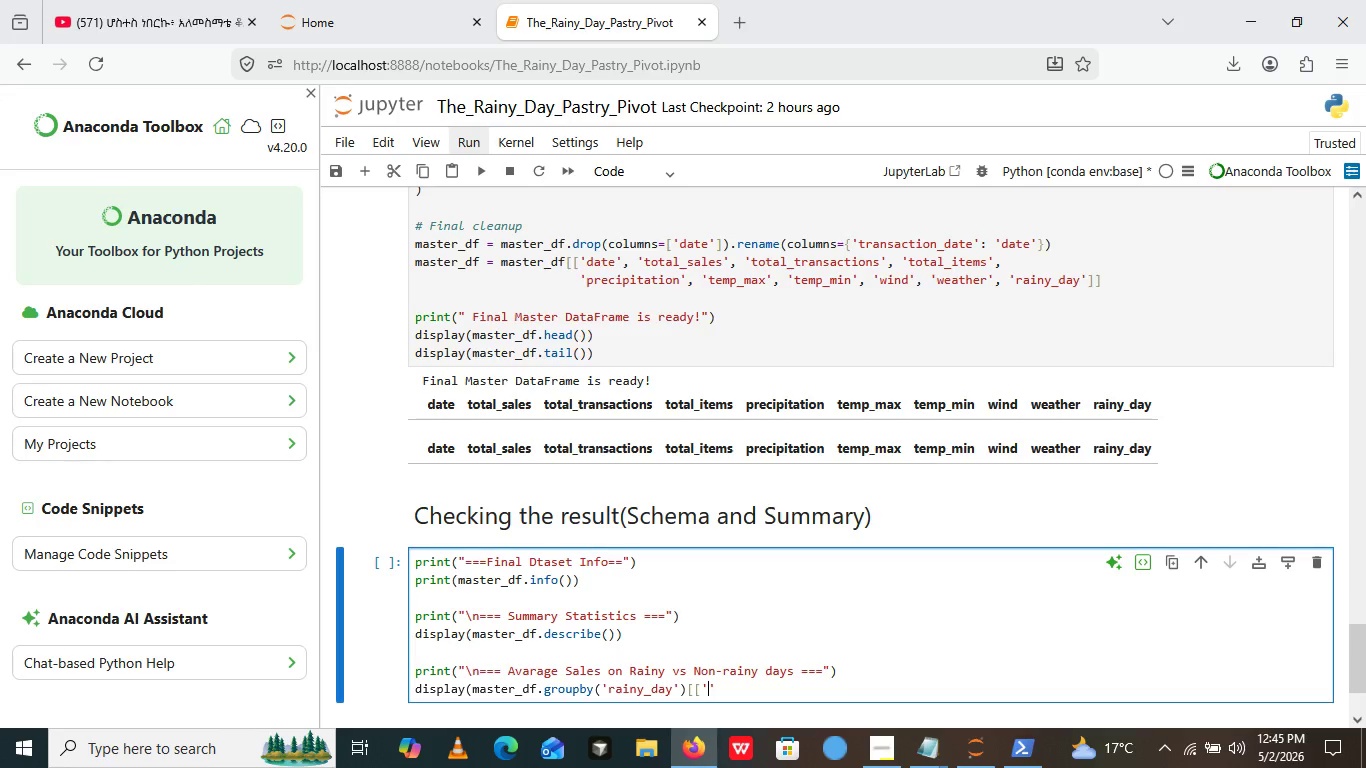 
key(ArrowLeft)
 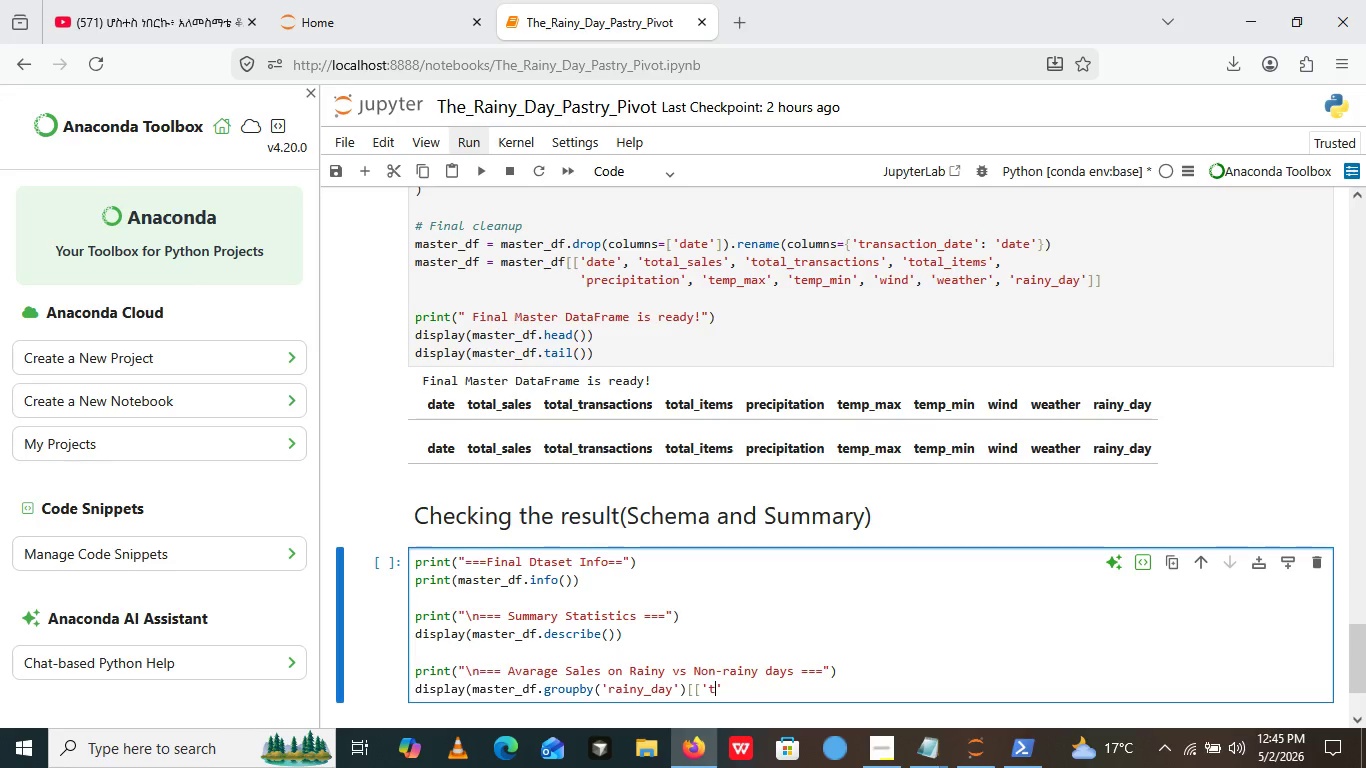 
type(total_sales)
 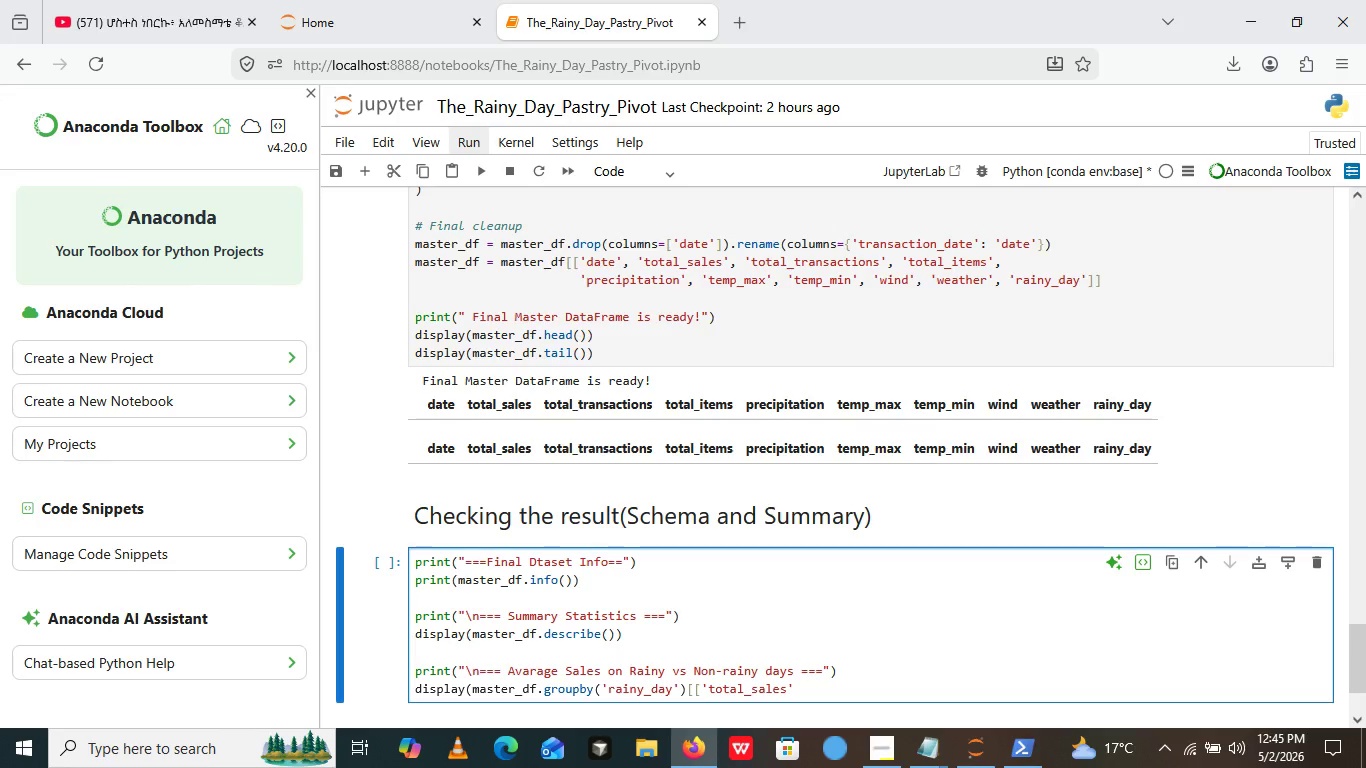 
key(ArrowRight)
 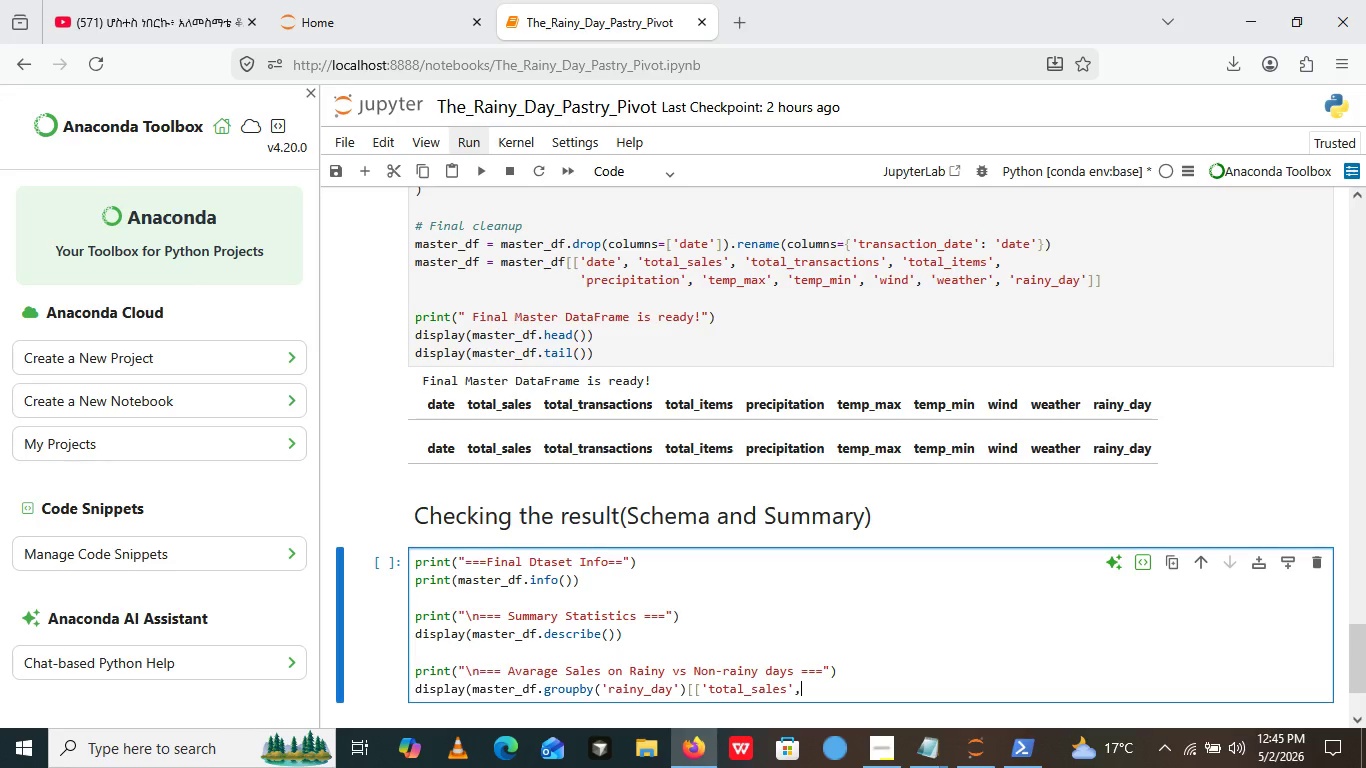 
key(Comma)
 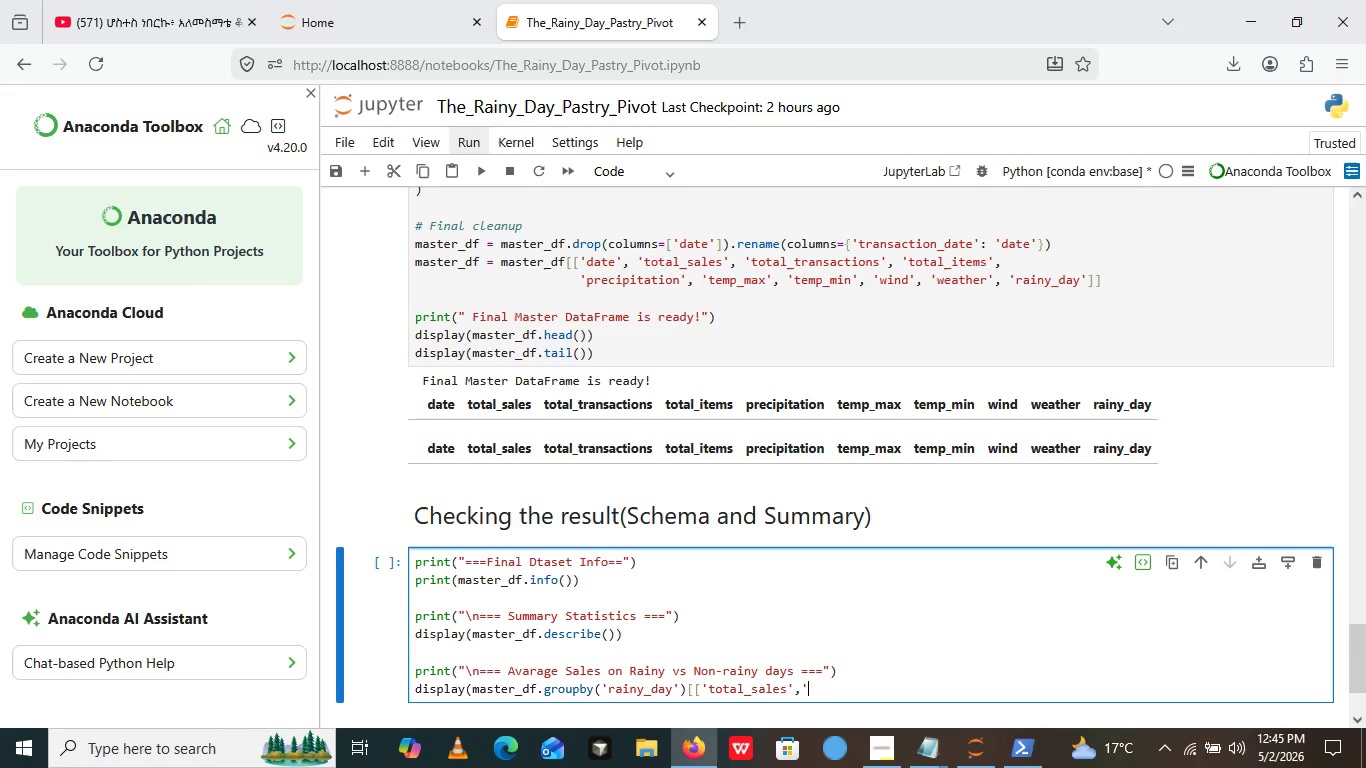 
key(Quote)
 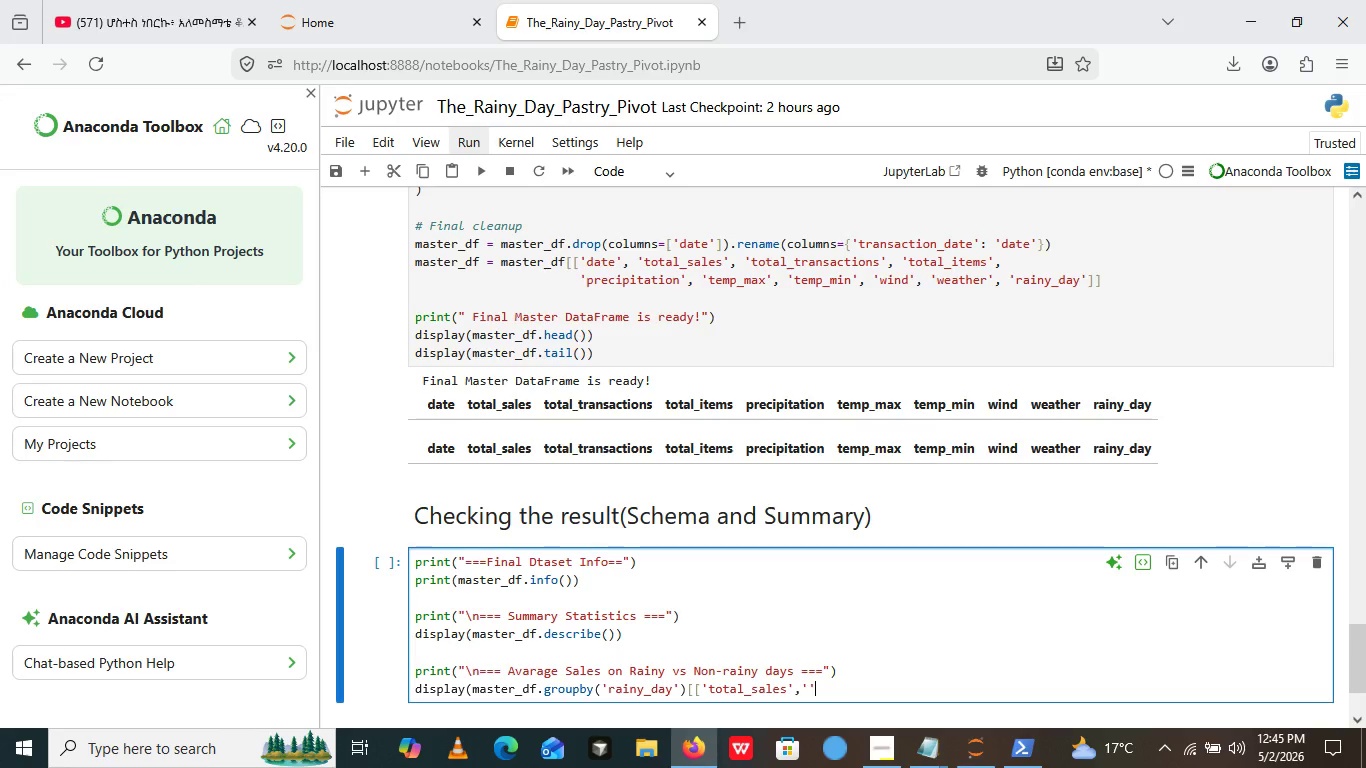 
key(Quote)
 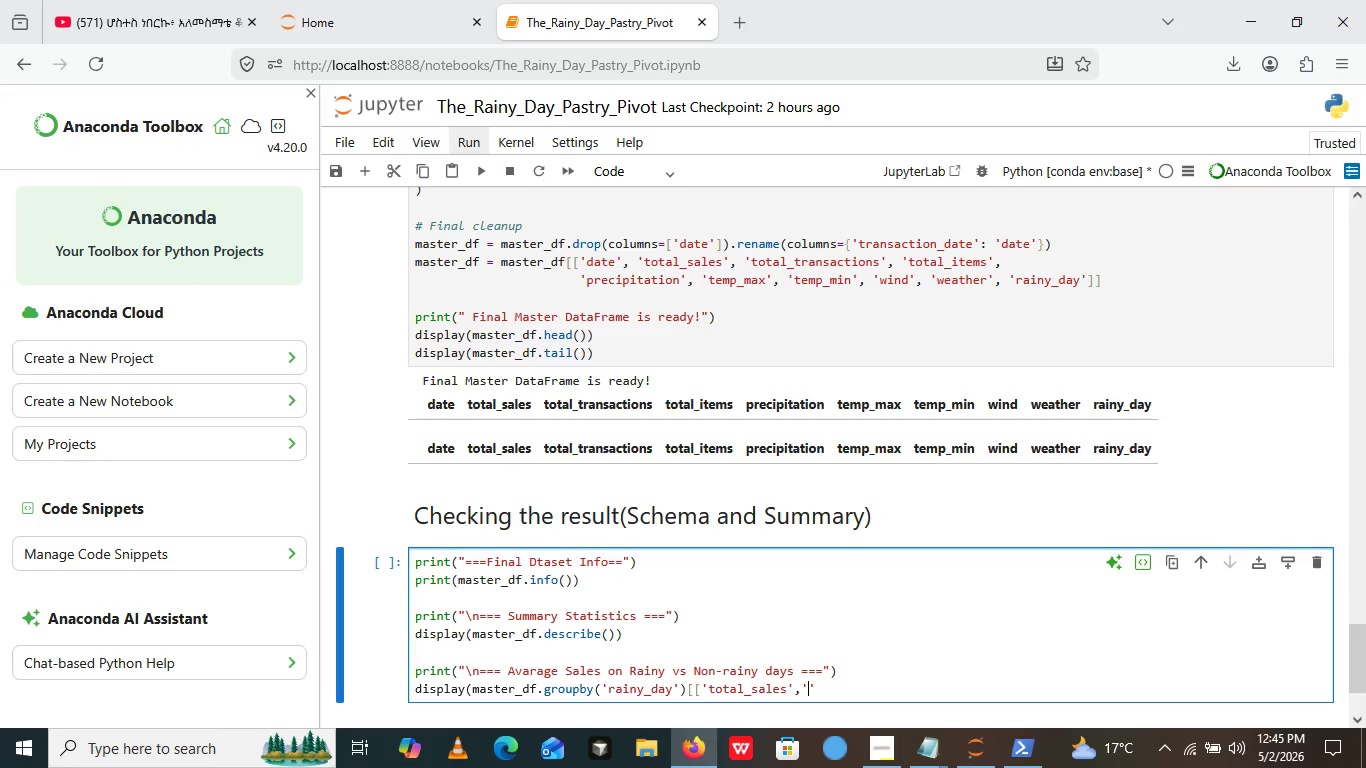 
key(ArrowLeft)
 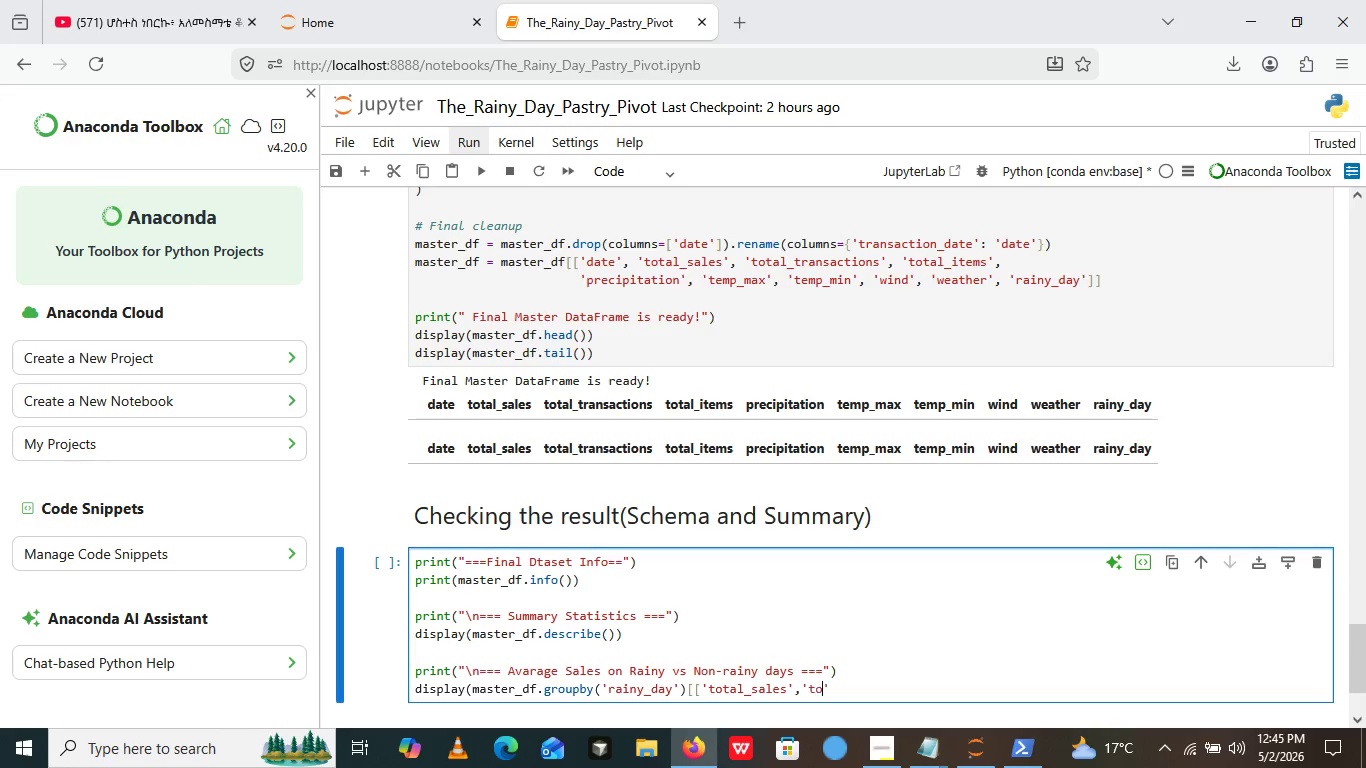 
type(total_)
 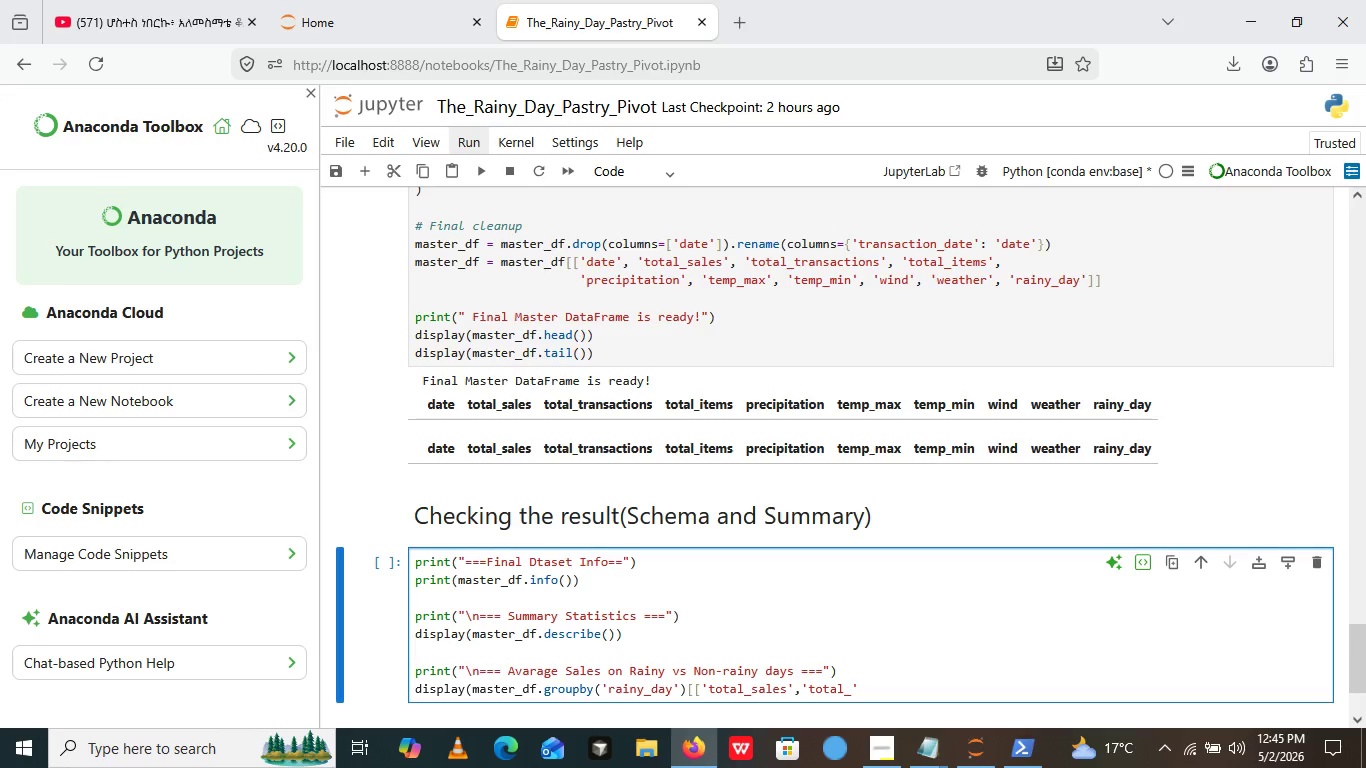 
type(tran)
 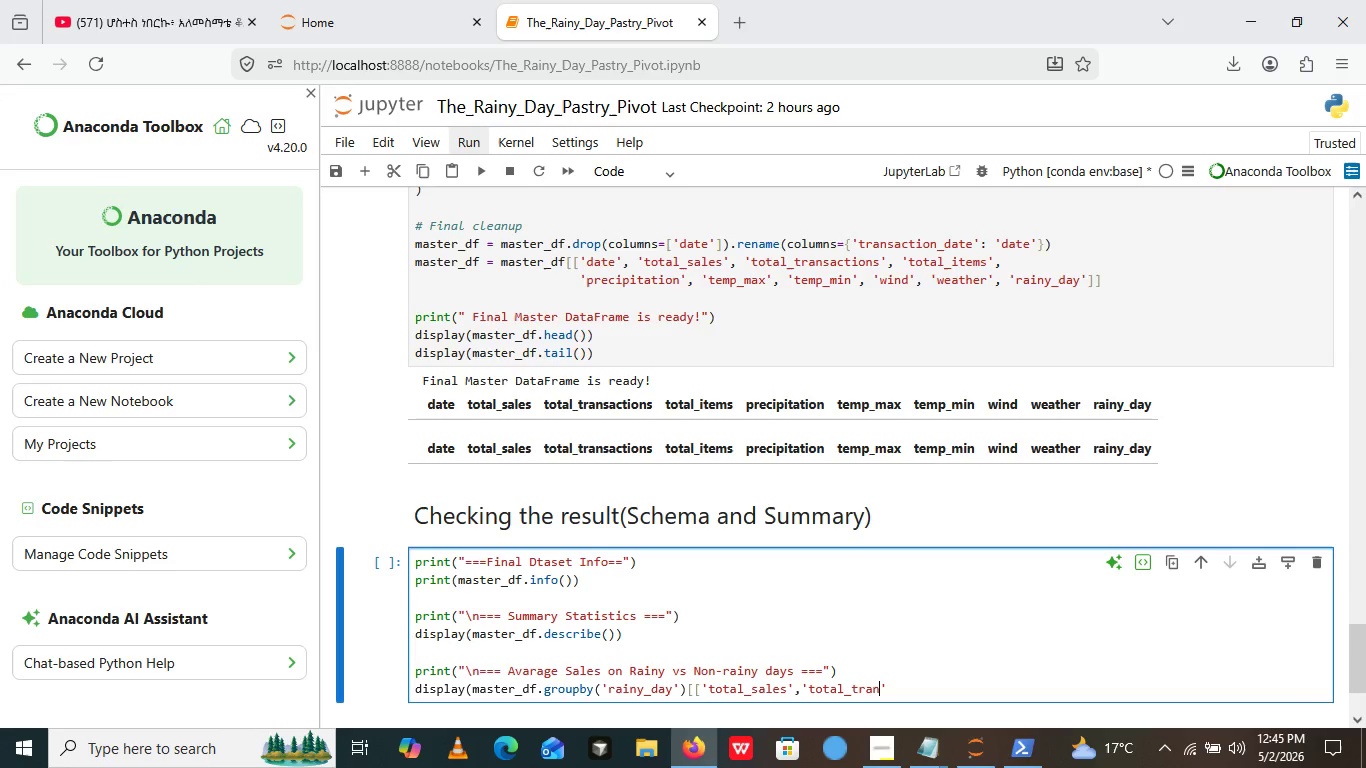 
type(sactions)
 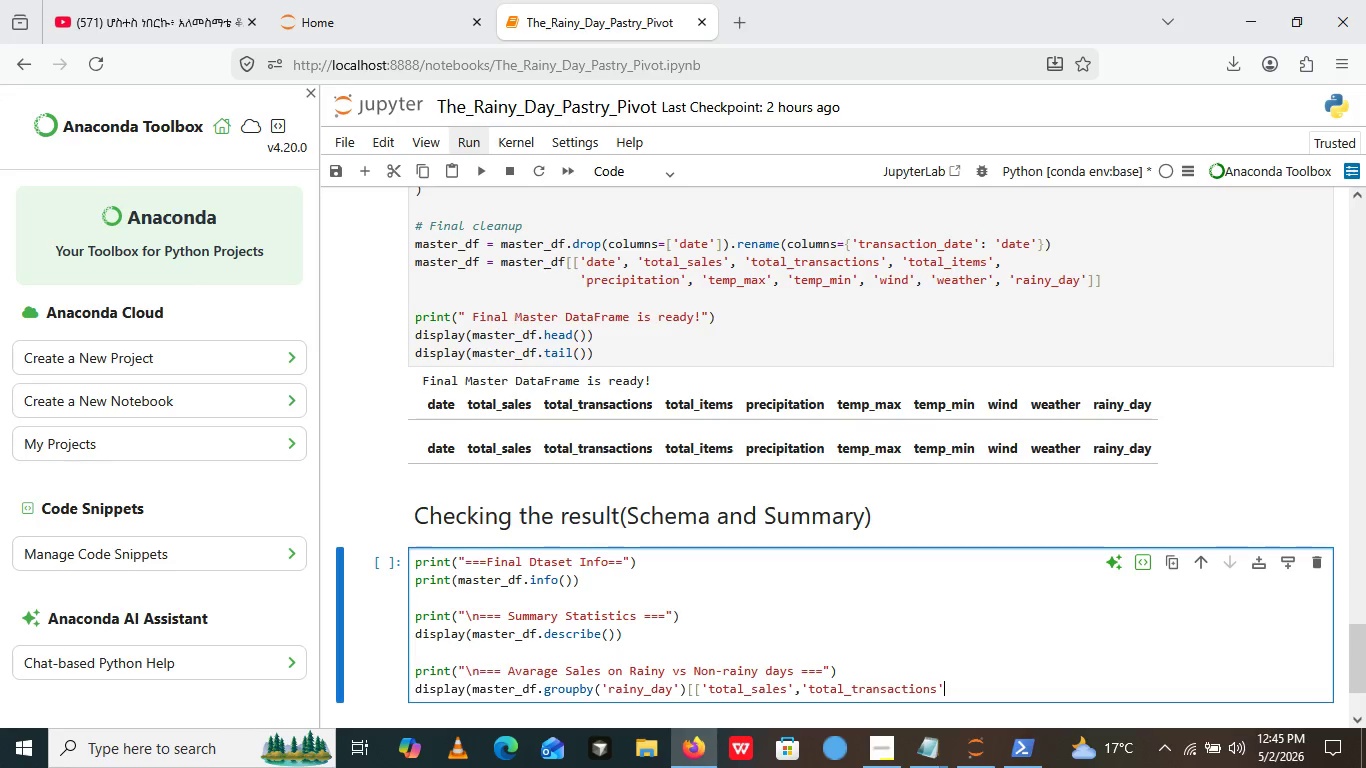 
key(ArrowRight)
 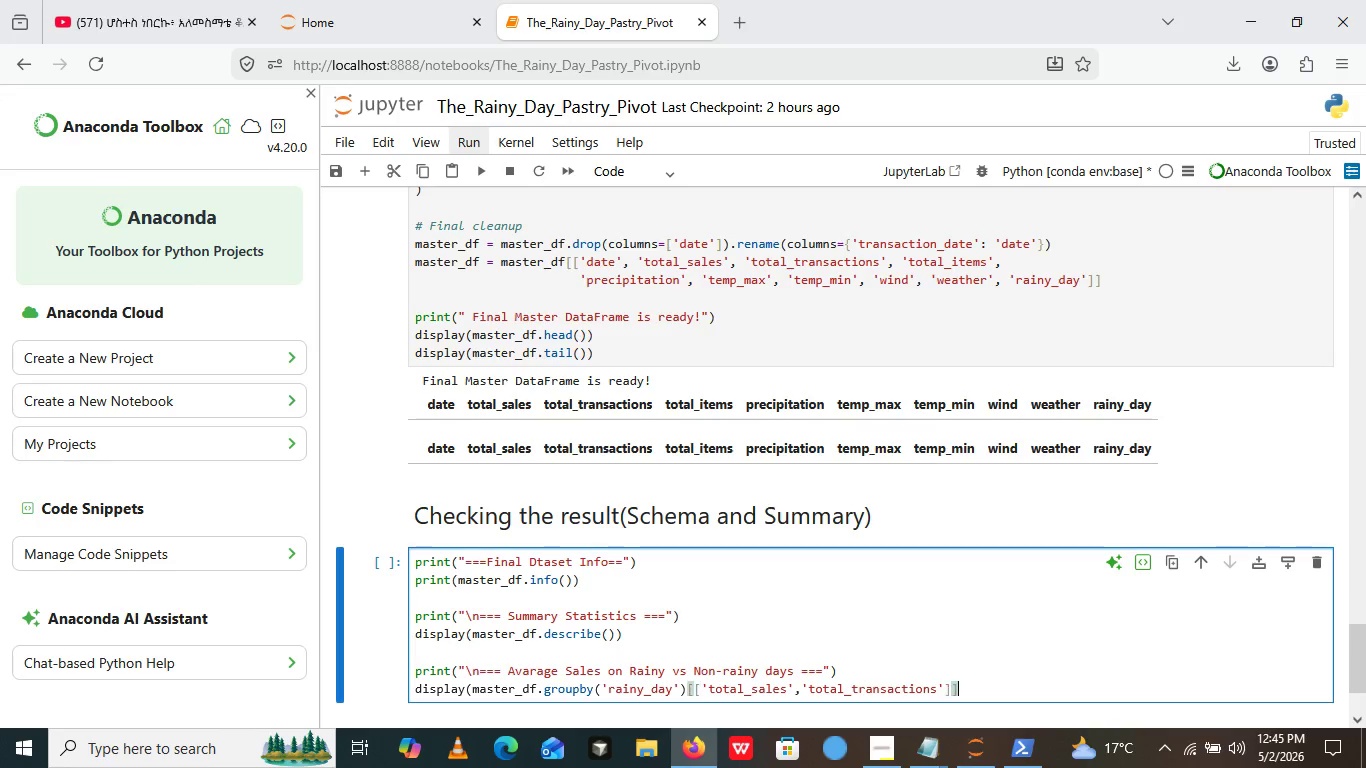 
key(BracketRight)
 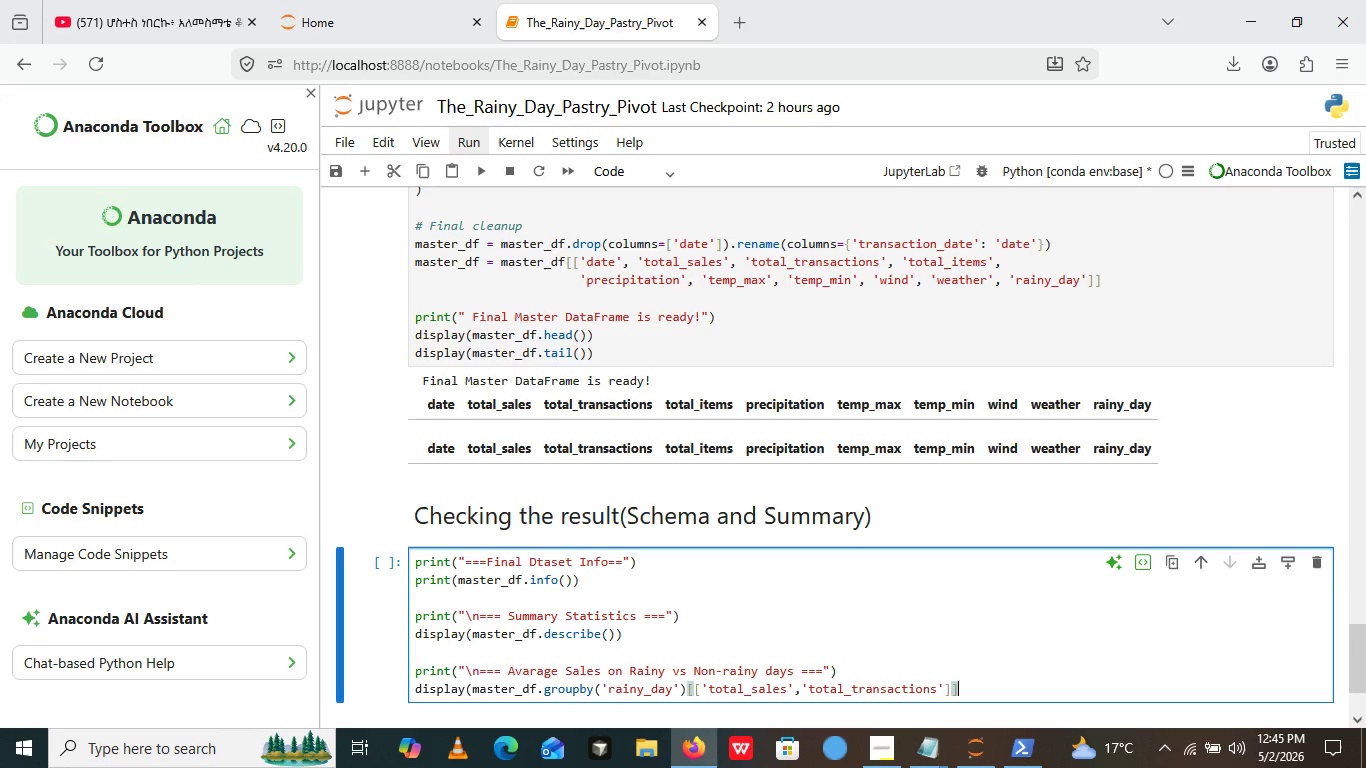 
key(BracketRight)
 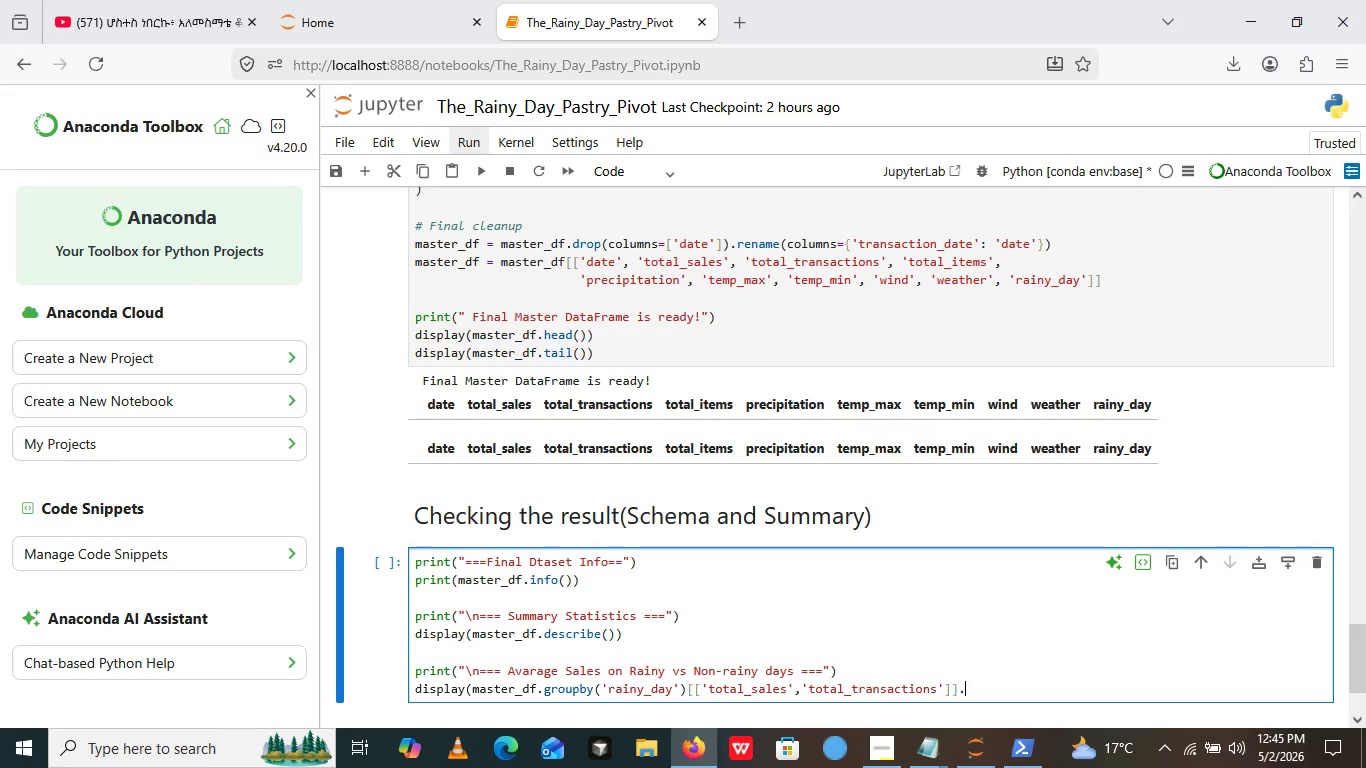 
key(Period)
 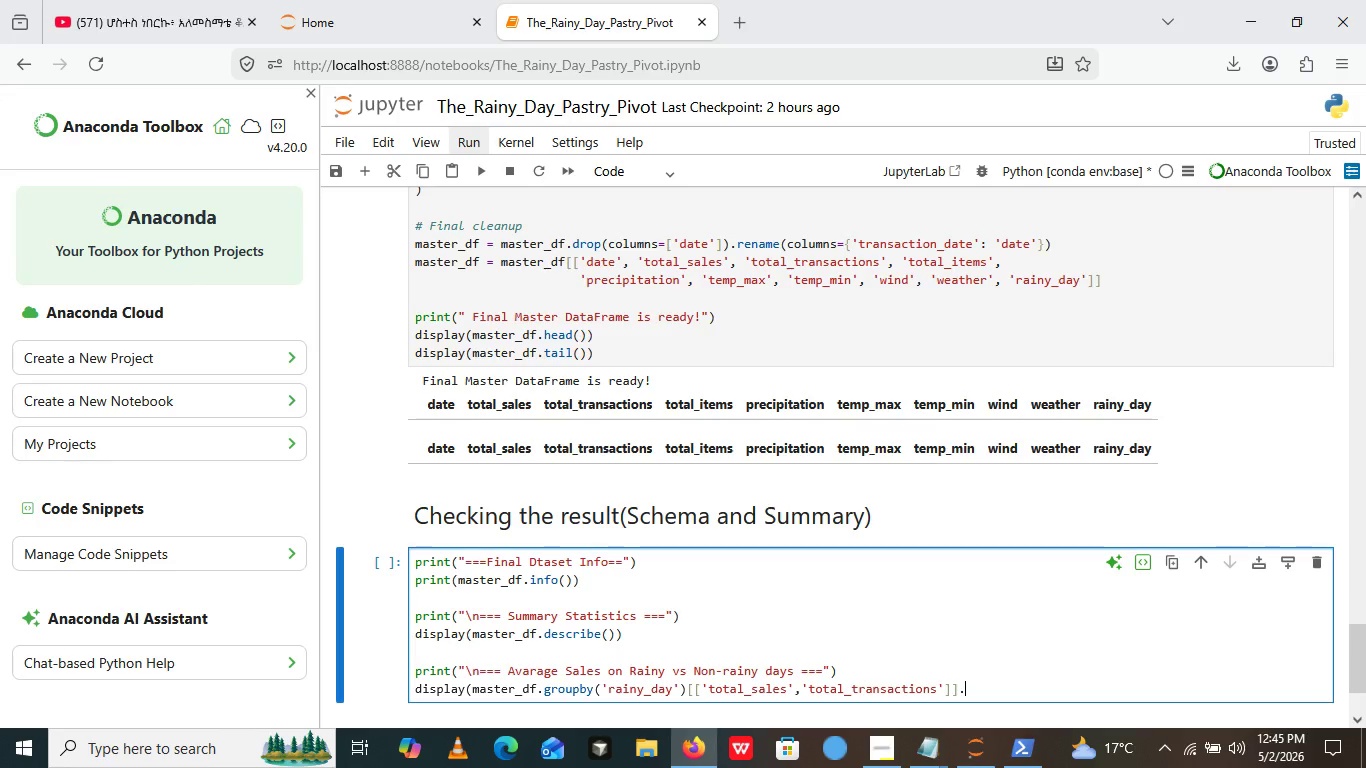 
wait(5.84)
 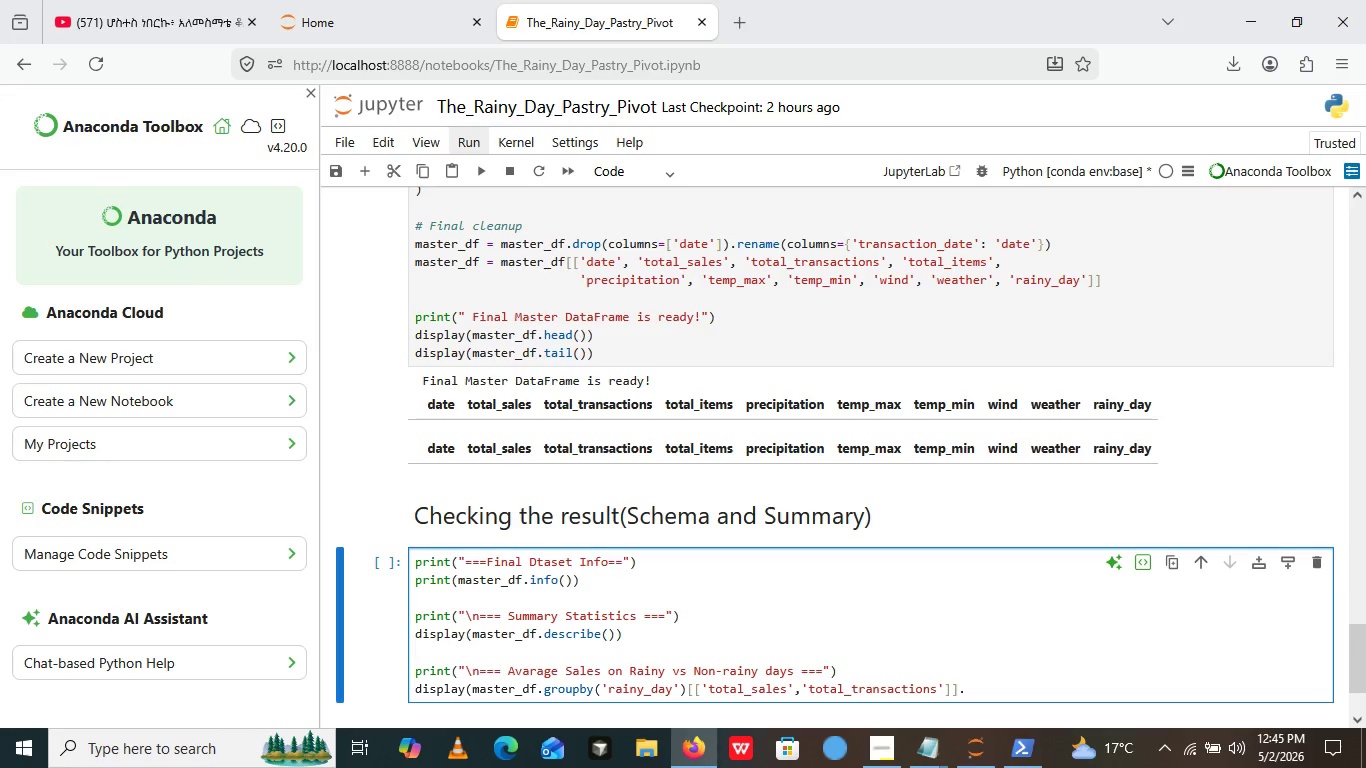 
type(mean().round())
 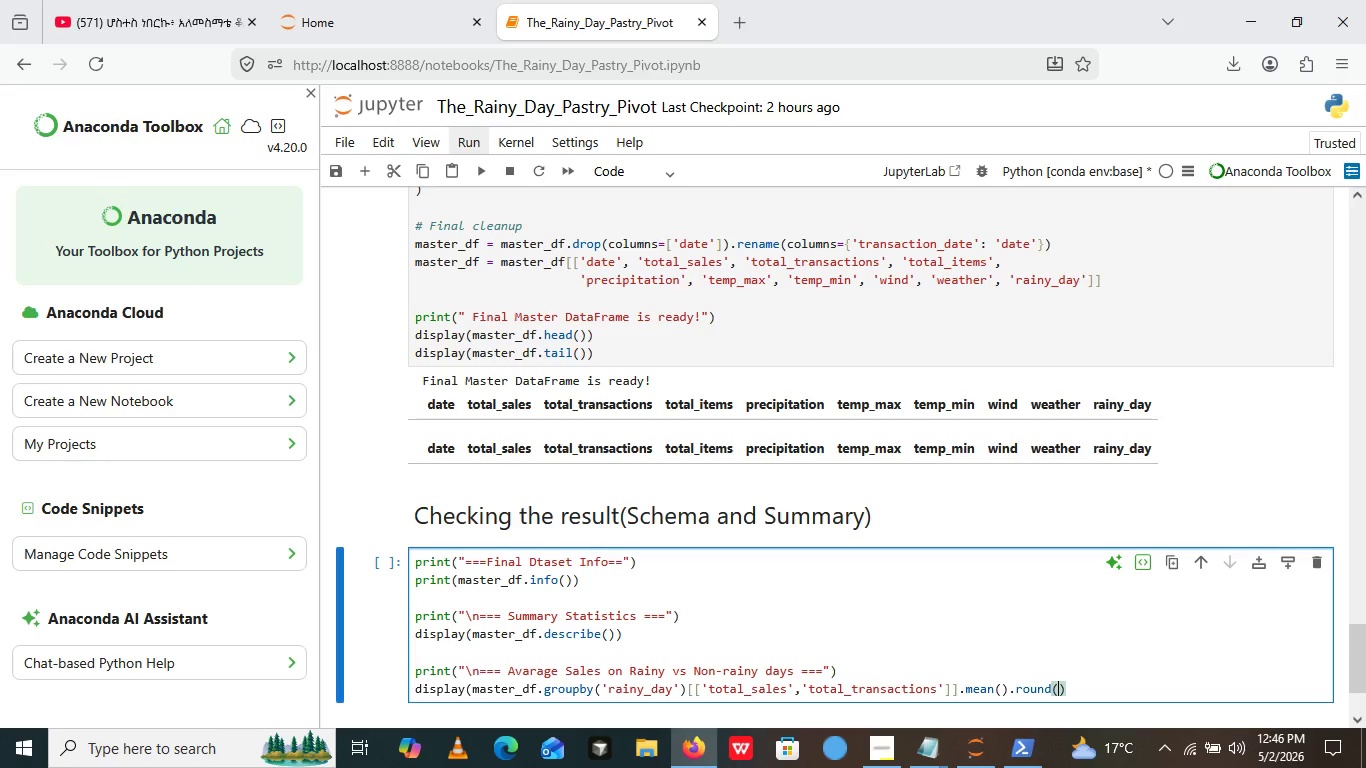 
key(ArrowLeft)
 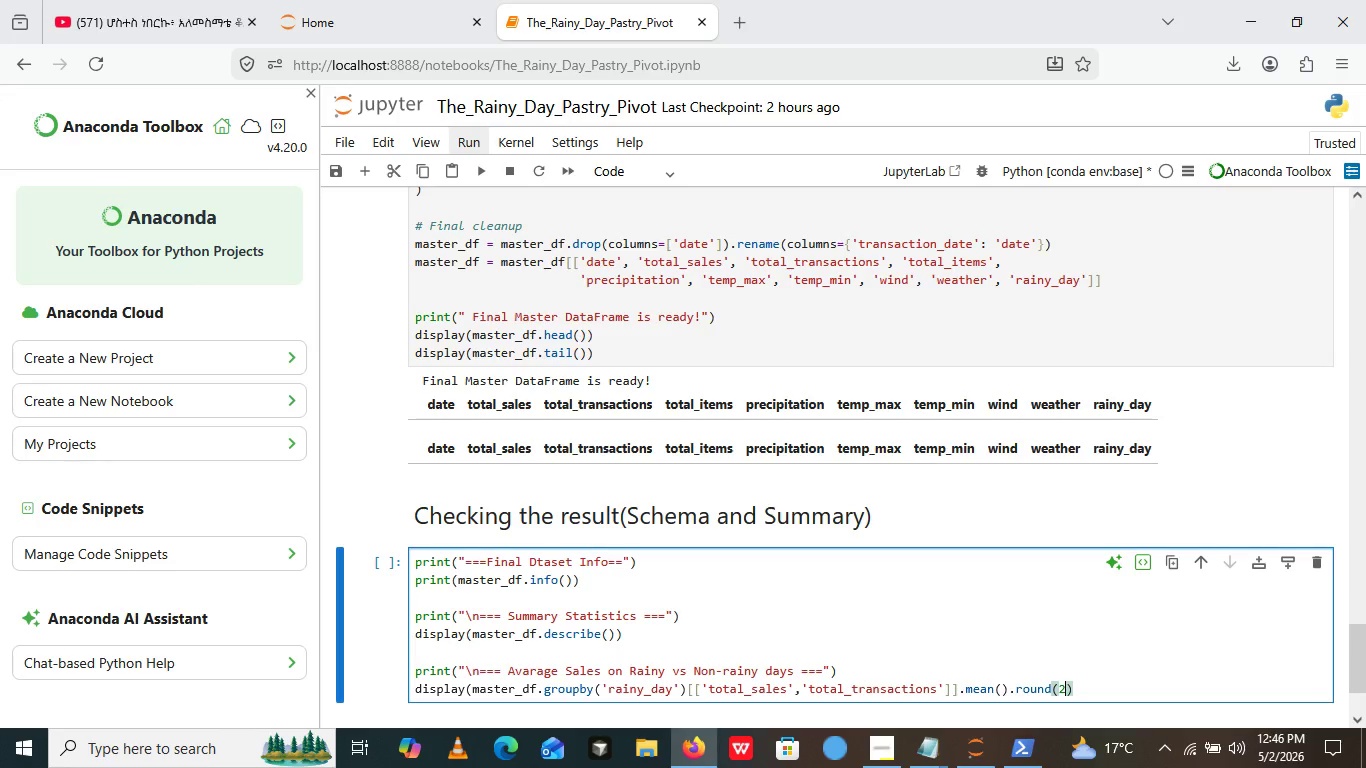 
key(2)
 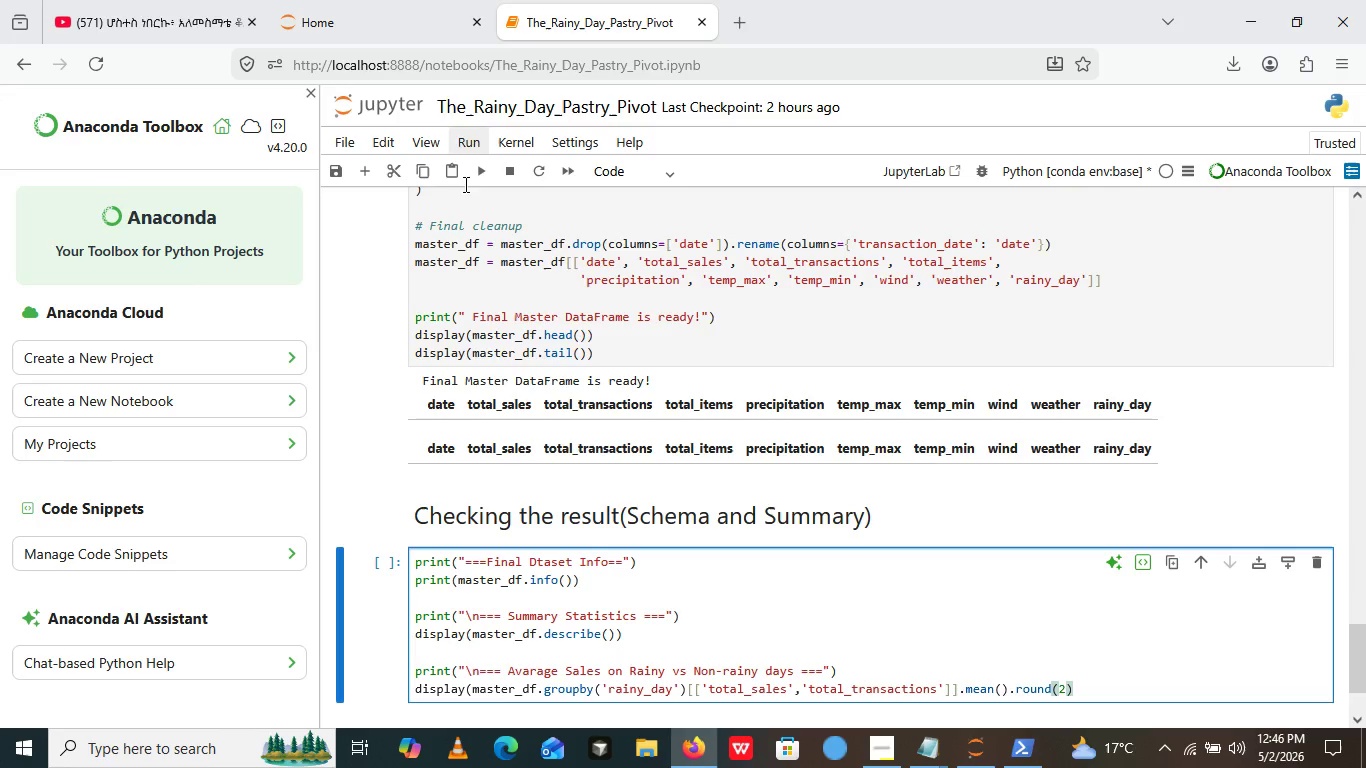 
wait(5.73)
 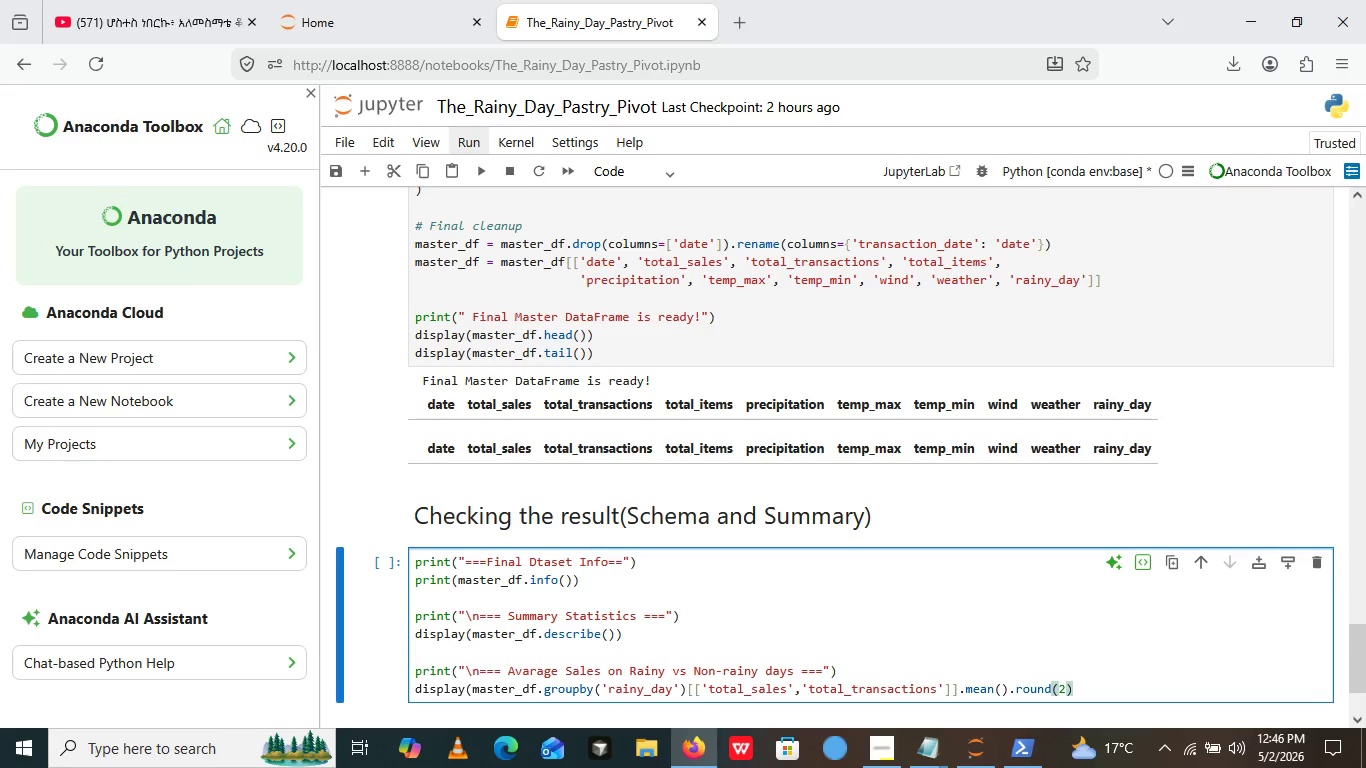 
left_click([488, 168])
 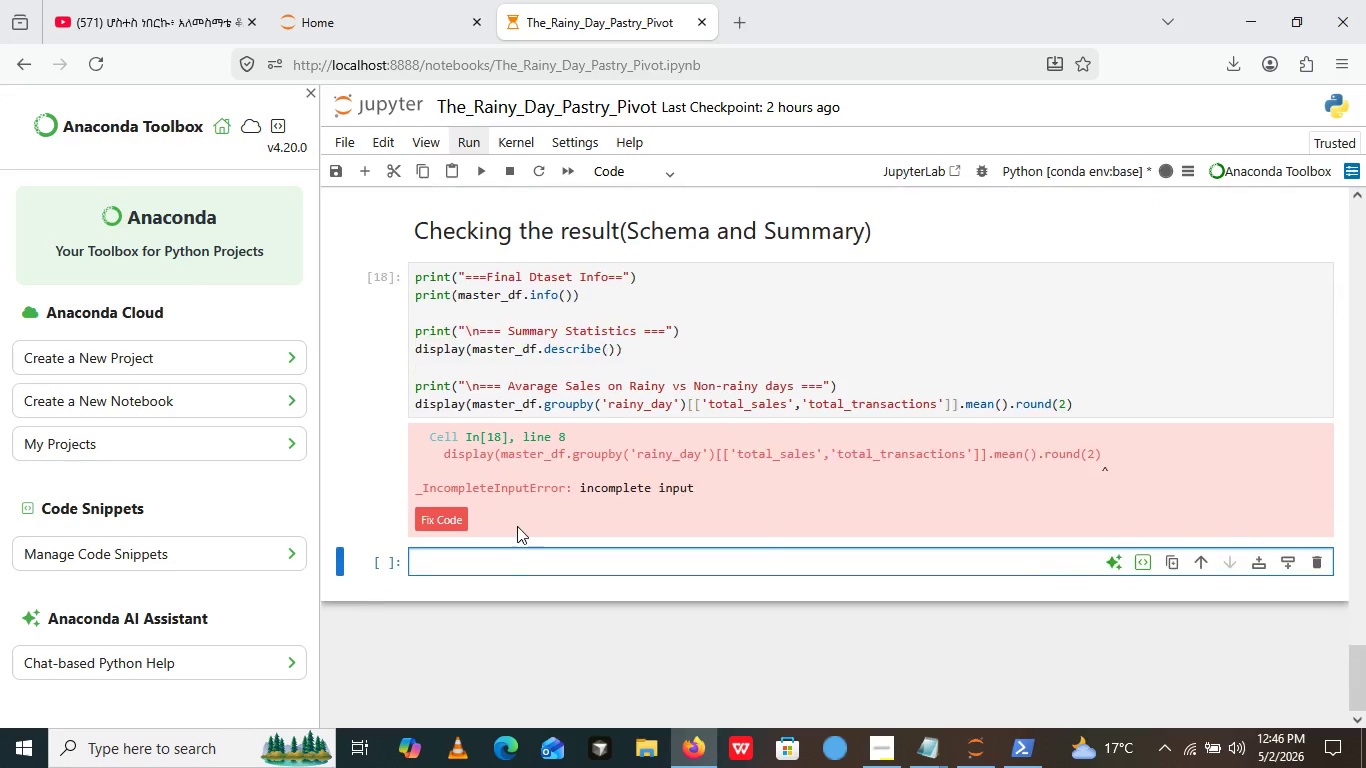 
scroll: coordinate [519, 471], scroll_direction: down, amount: 2.0
 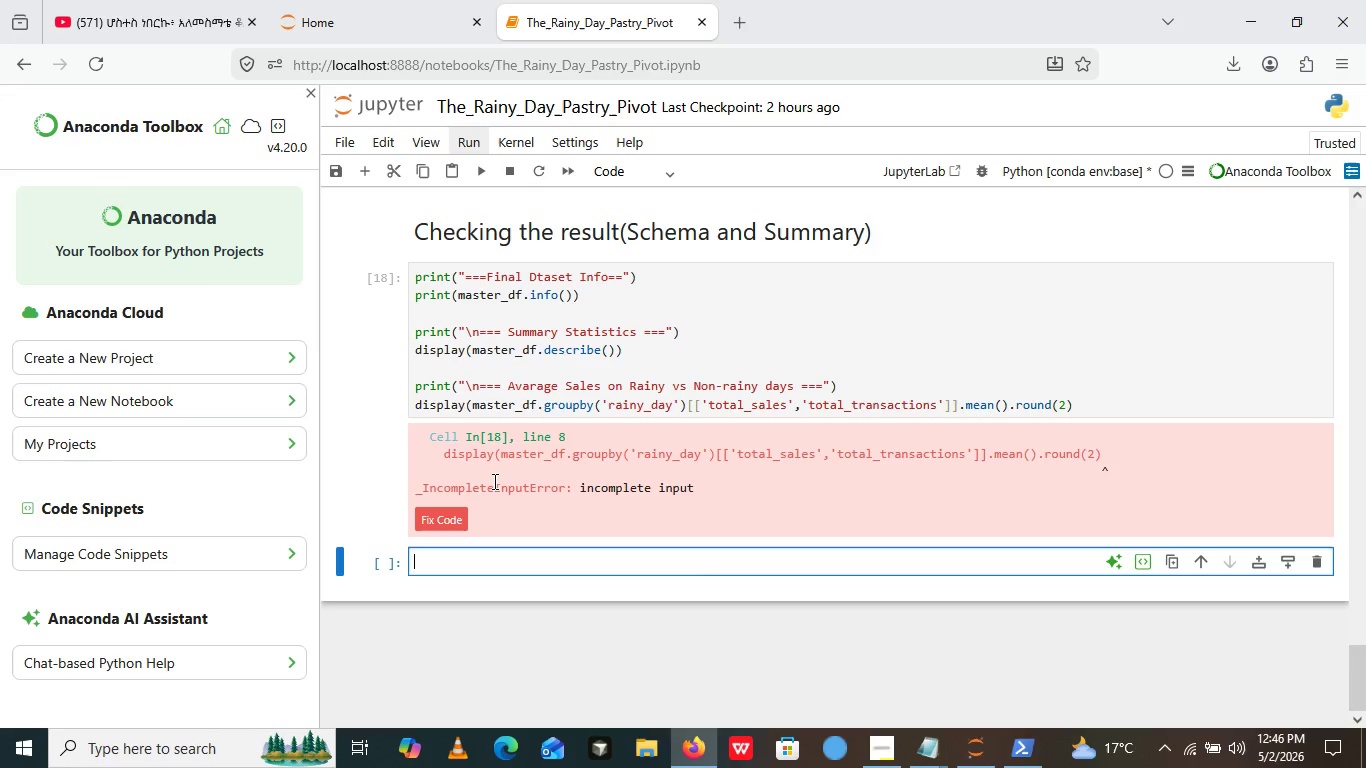 
wait(14.48)
 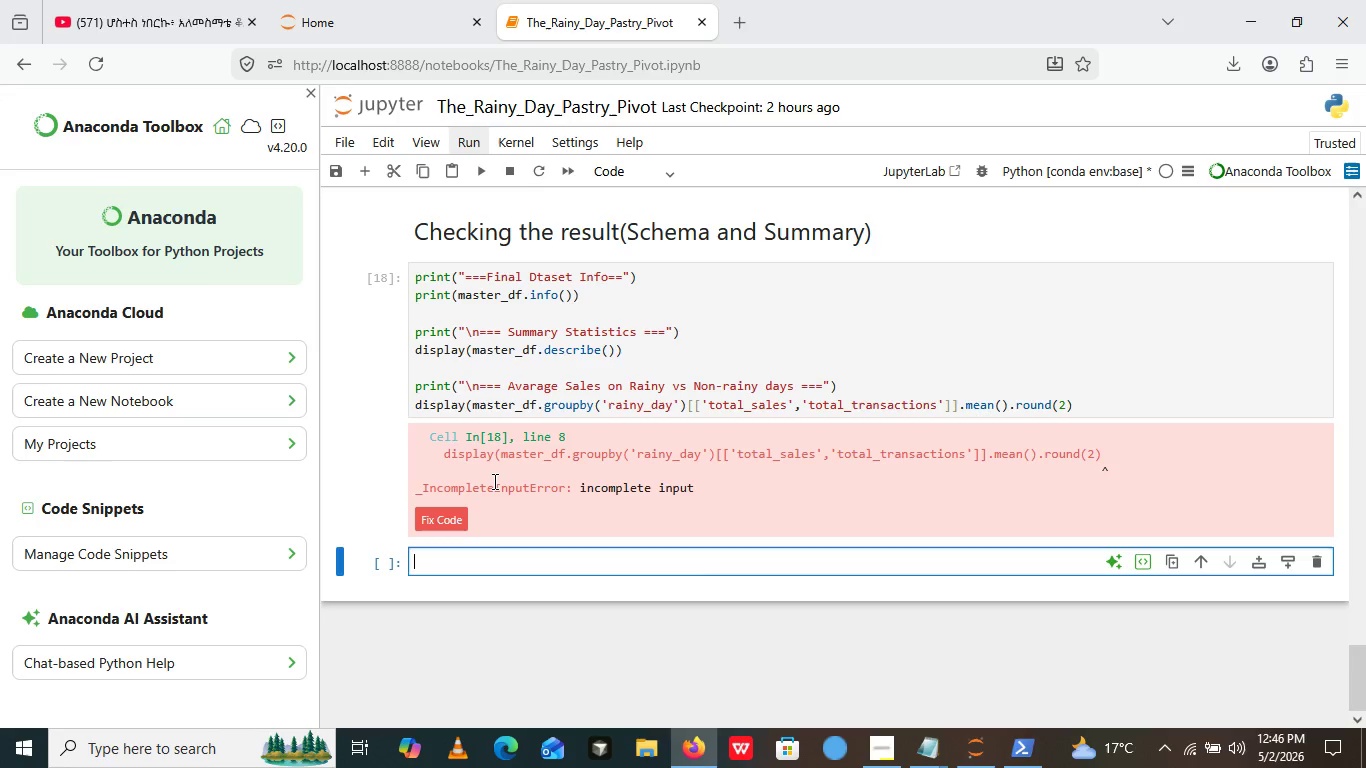 
scroll: coordinate [713, 534], scroll_direction: none, amount: 0.0
 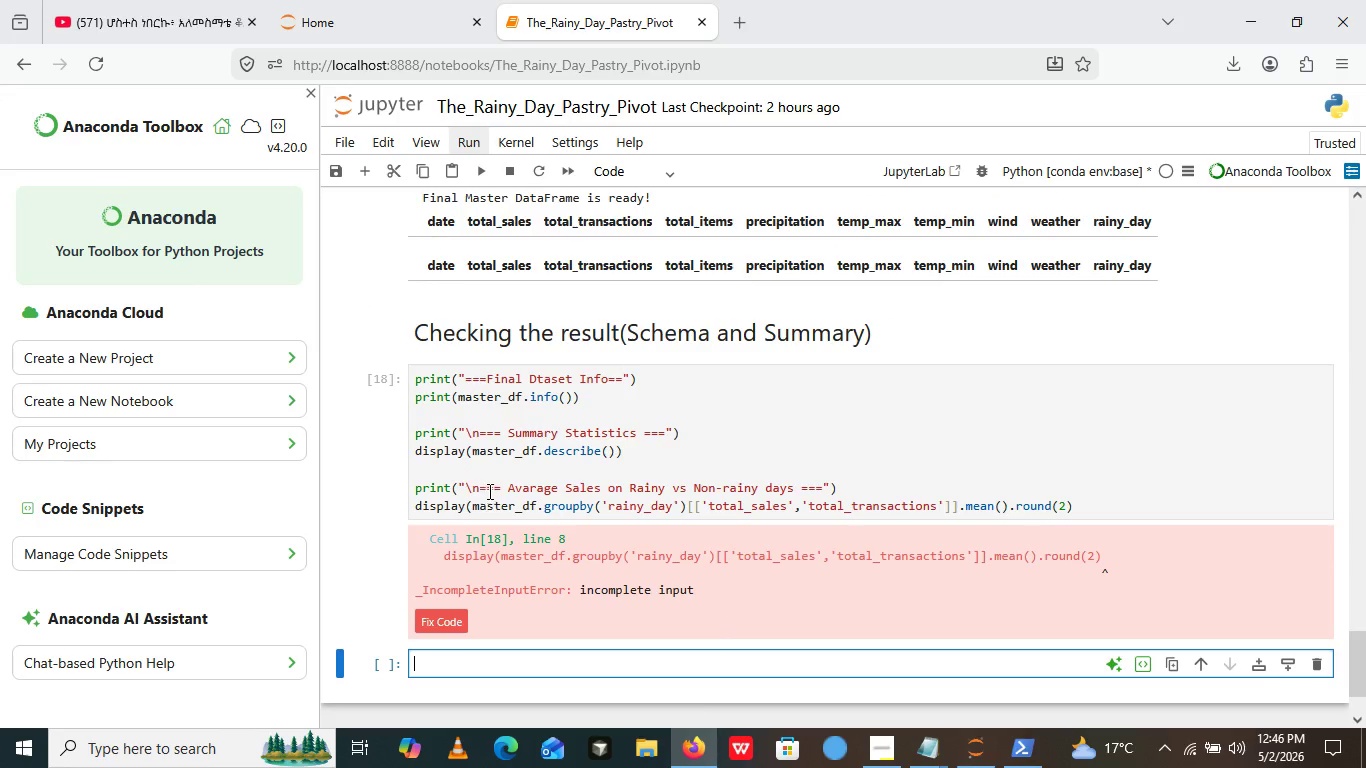 
left_click([450, 413])
 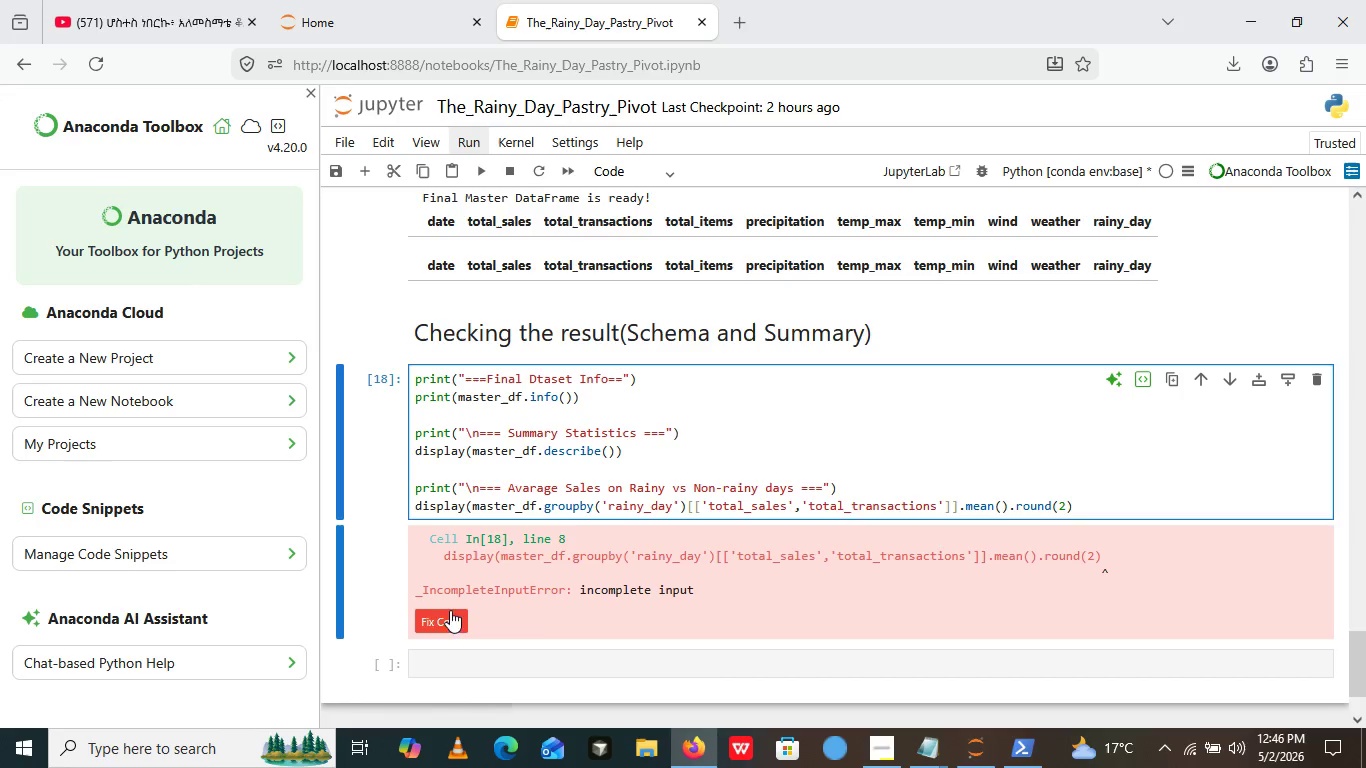 
wait(11.5)
 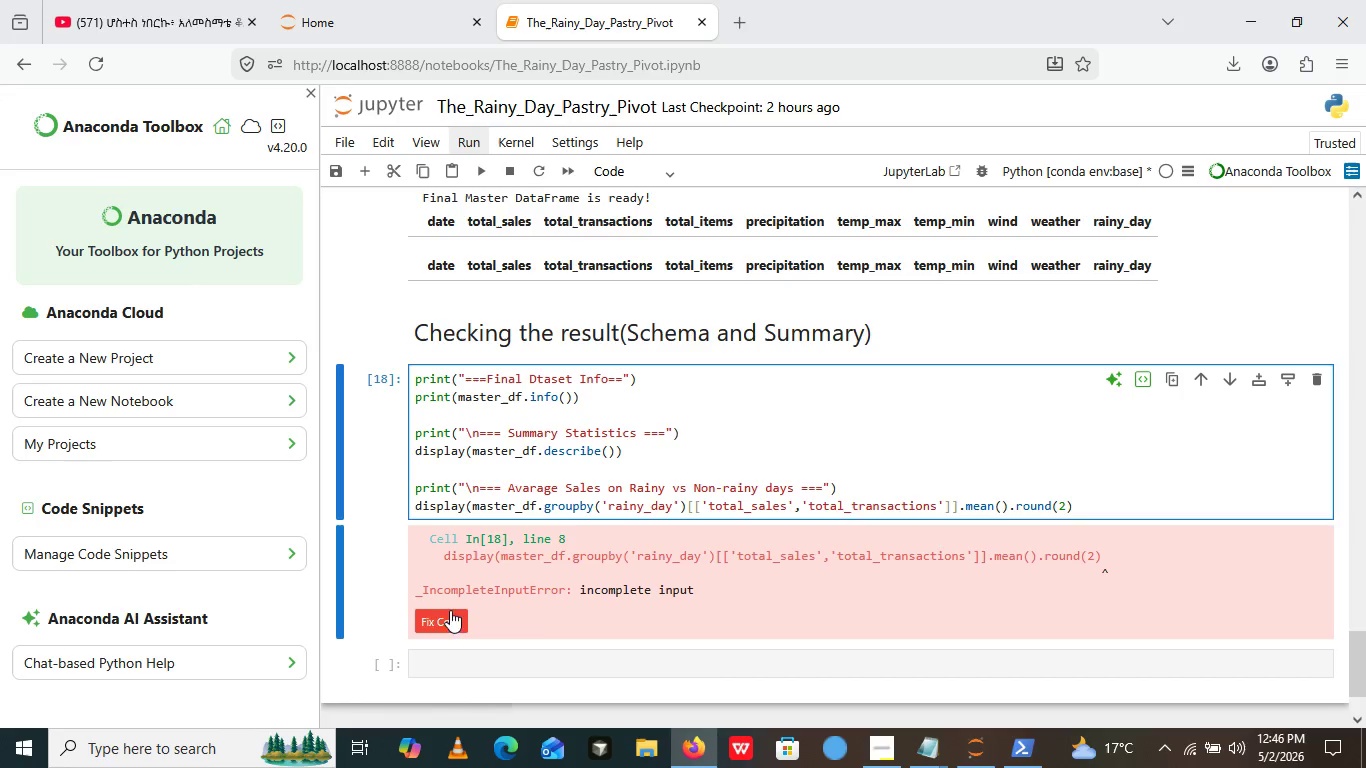 
left_click([88, 15])
 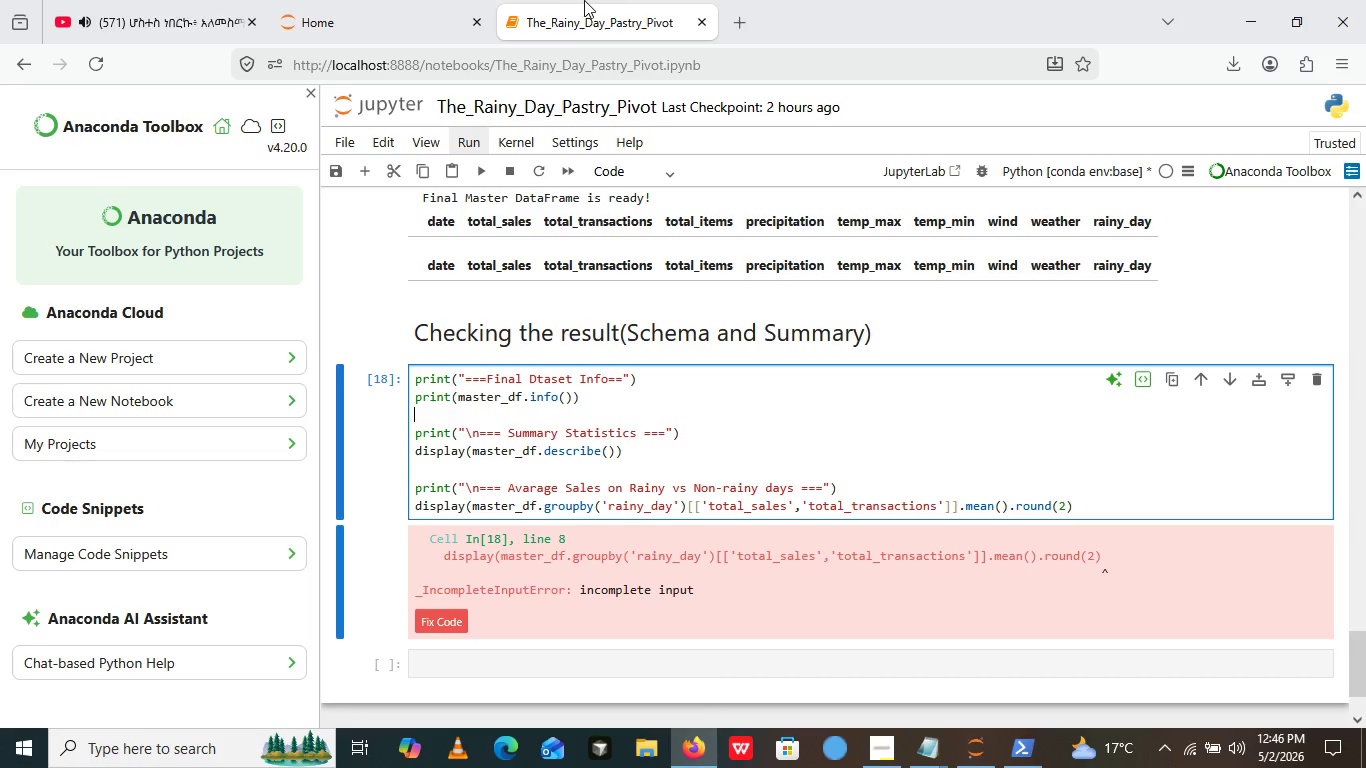 
left_click([583, 0])
 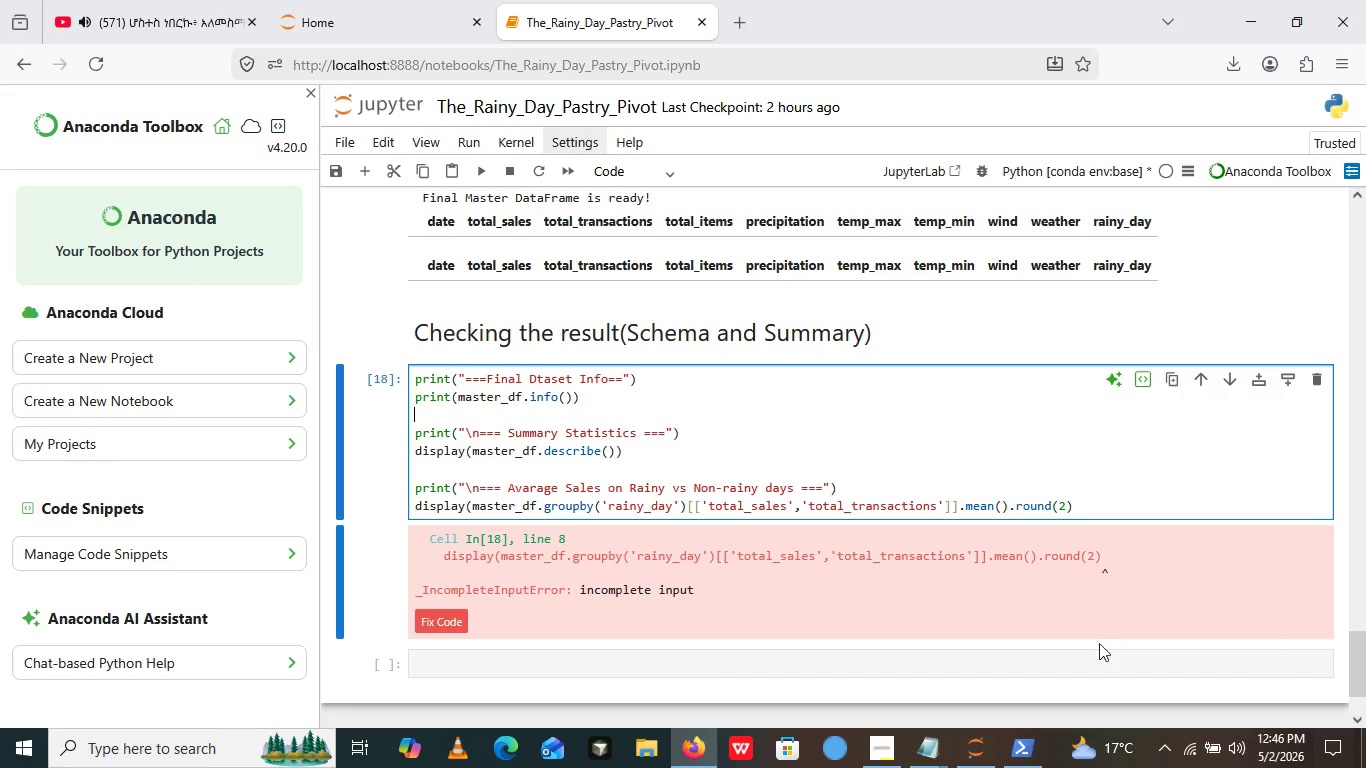 
wait(9.56)
 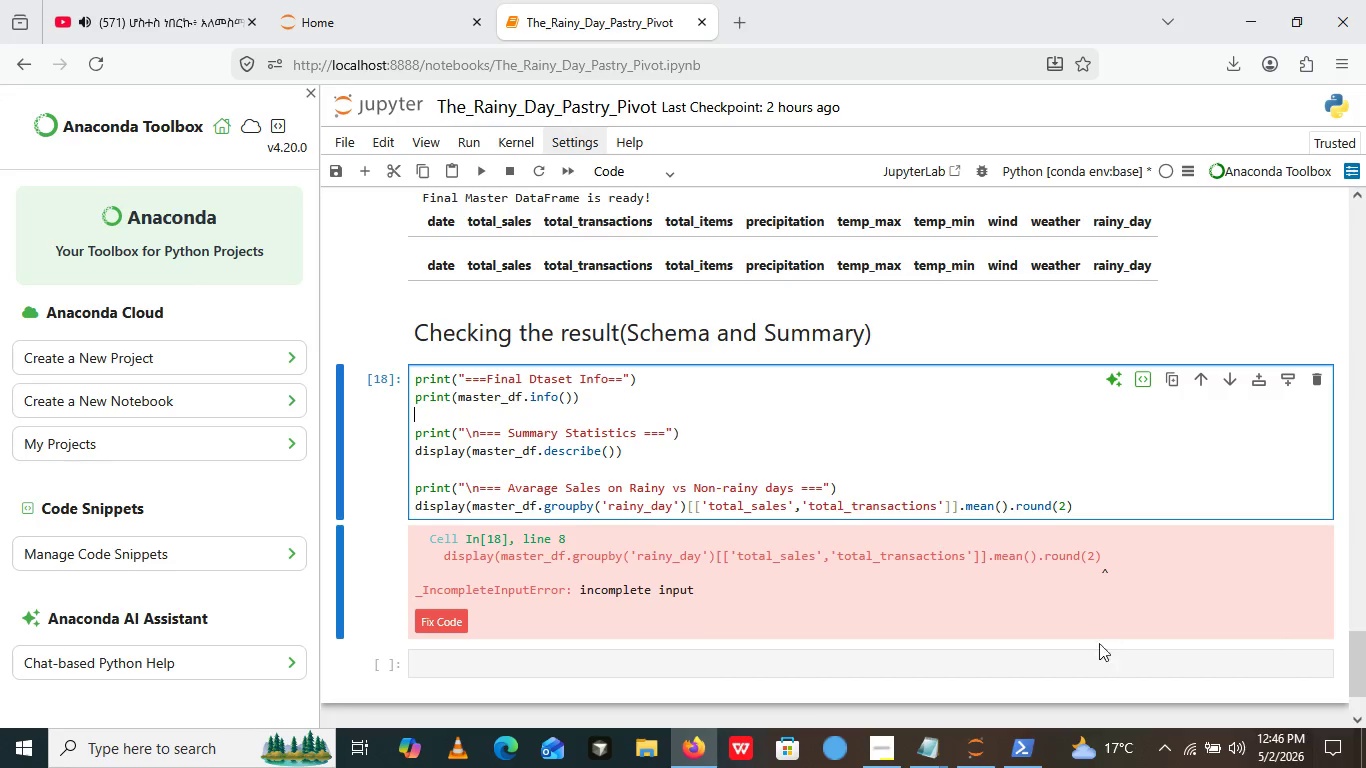 
left_click([864, 754])